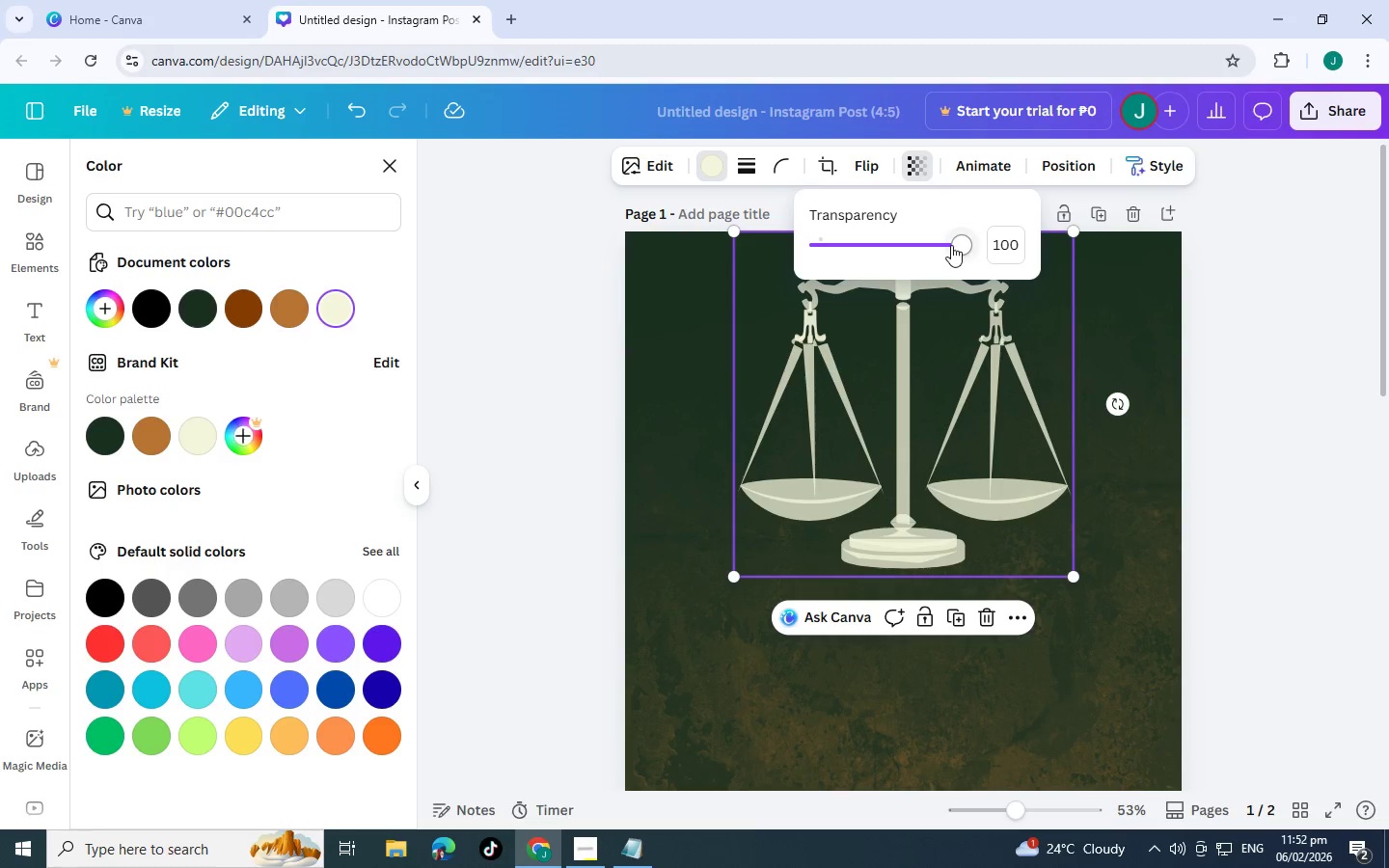 
left_click_drag(start_coordinate=[951, 245], to_coordinate=[866, 262])
 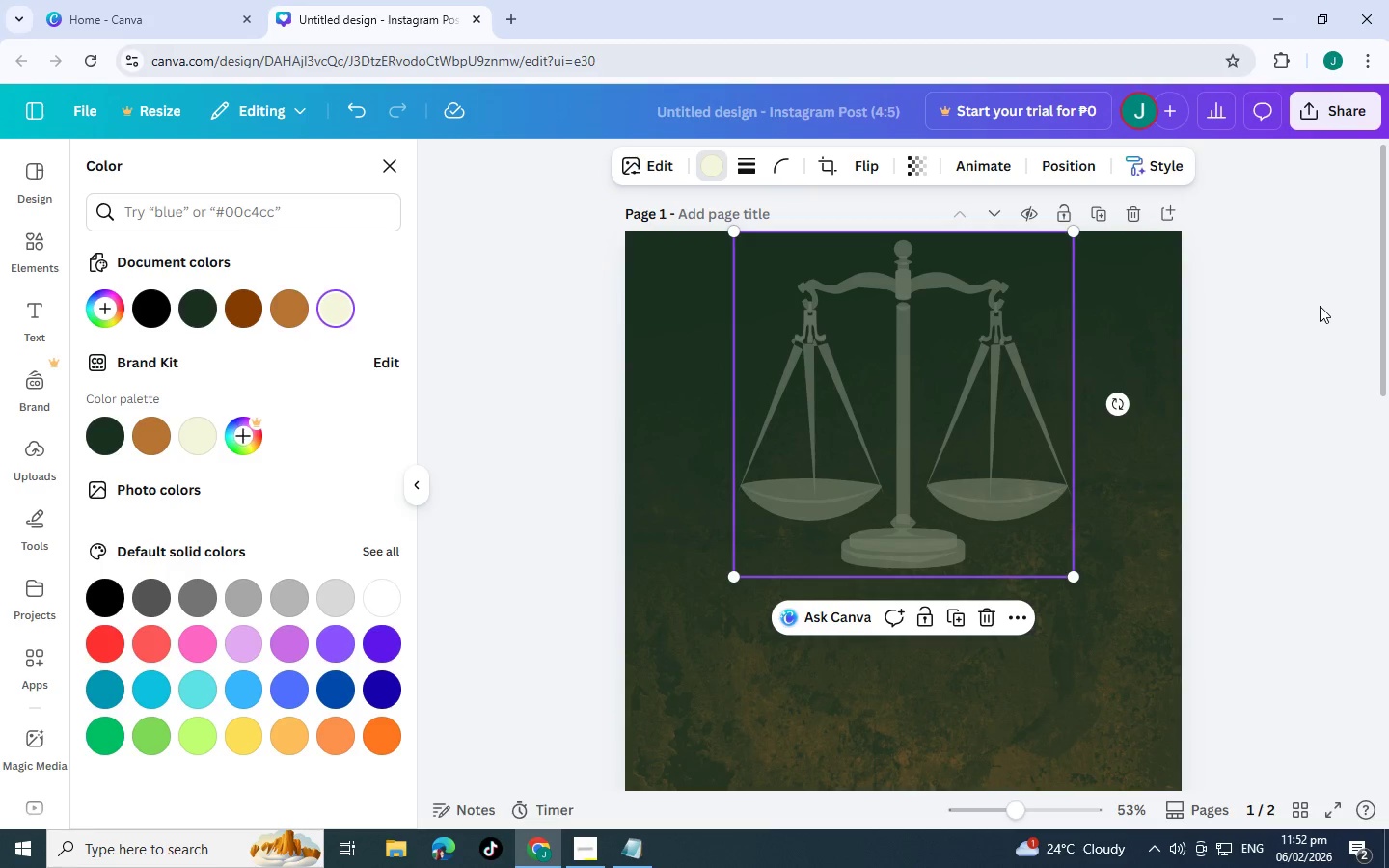 
double_click([1320, 306])
 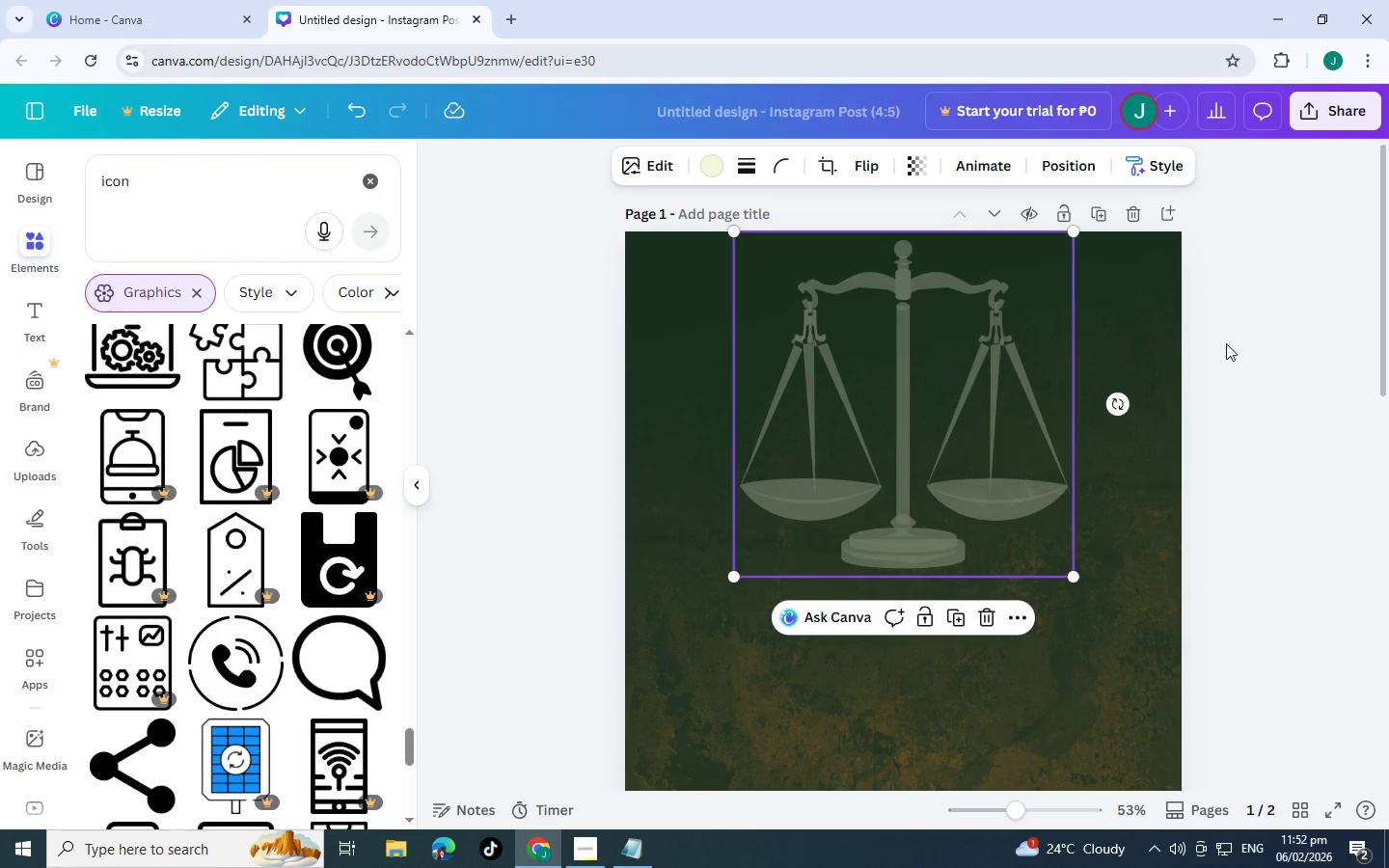 
left_click([1226, 343])
 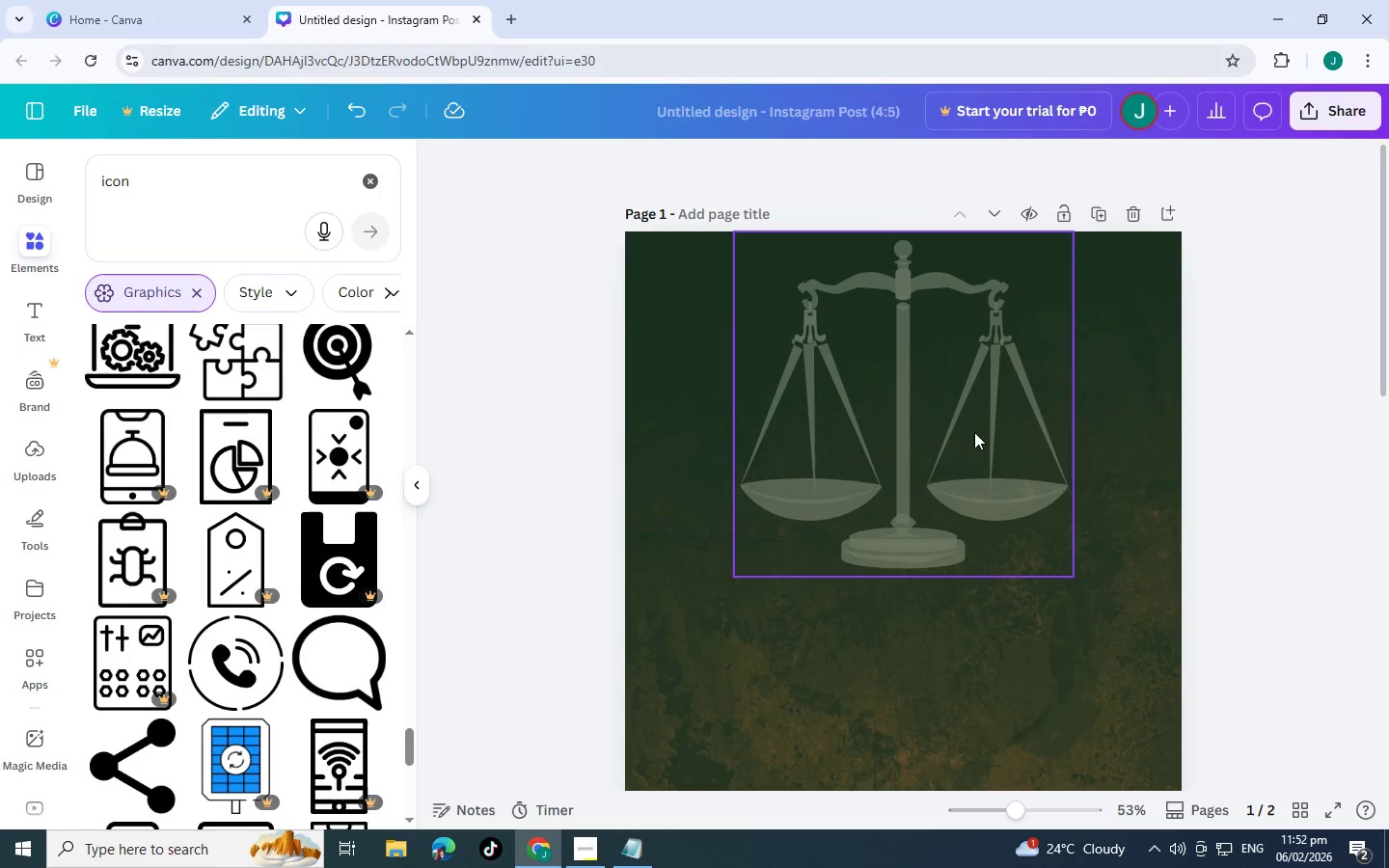 
scroll: coordinate [974, 457], scroll_direction: down, amount: 2.0
 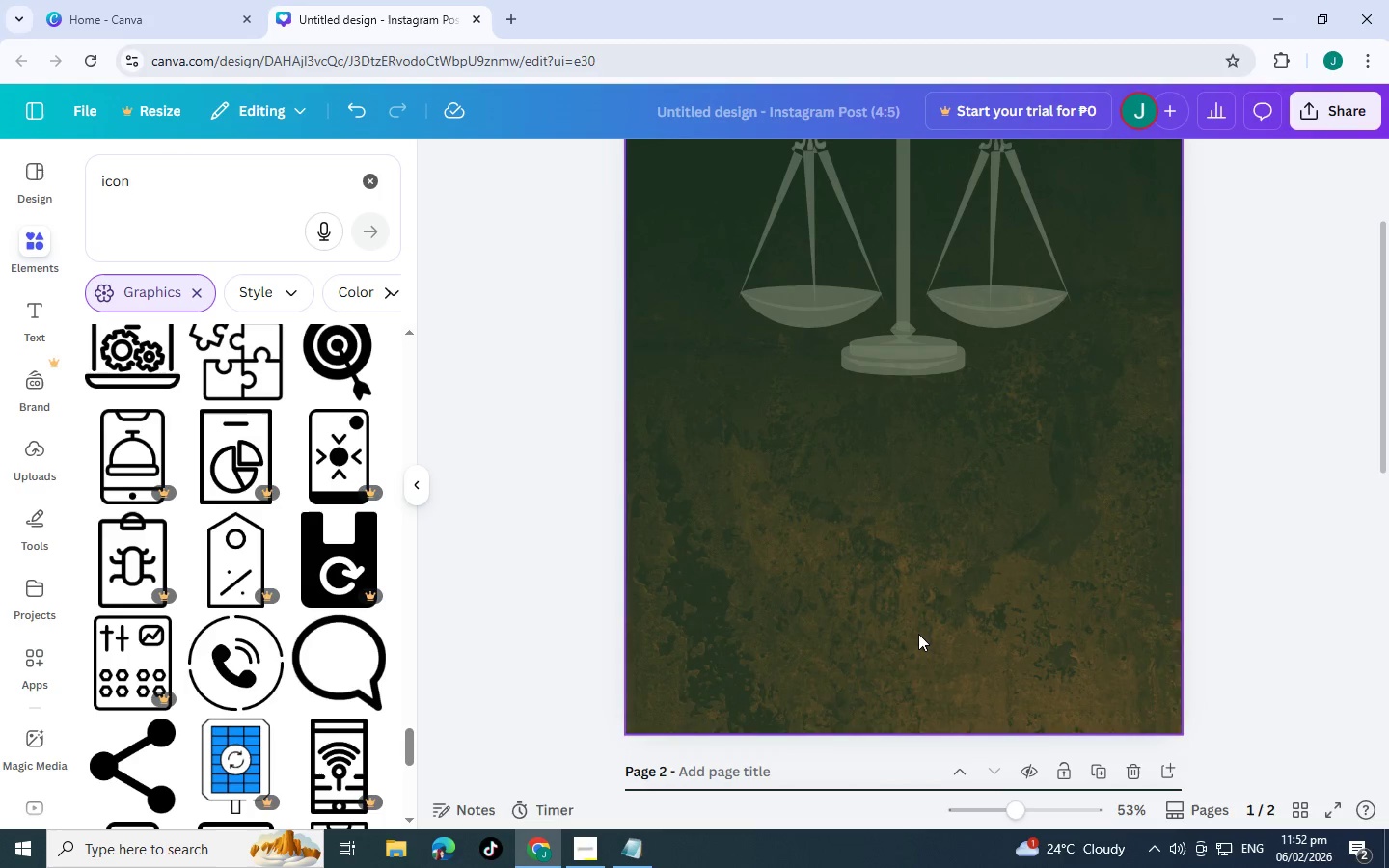 
scroll: coordinate [894, 635], scroll_direction: up, amount: 2.0
 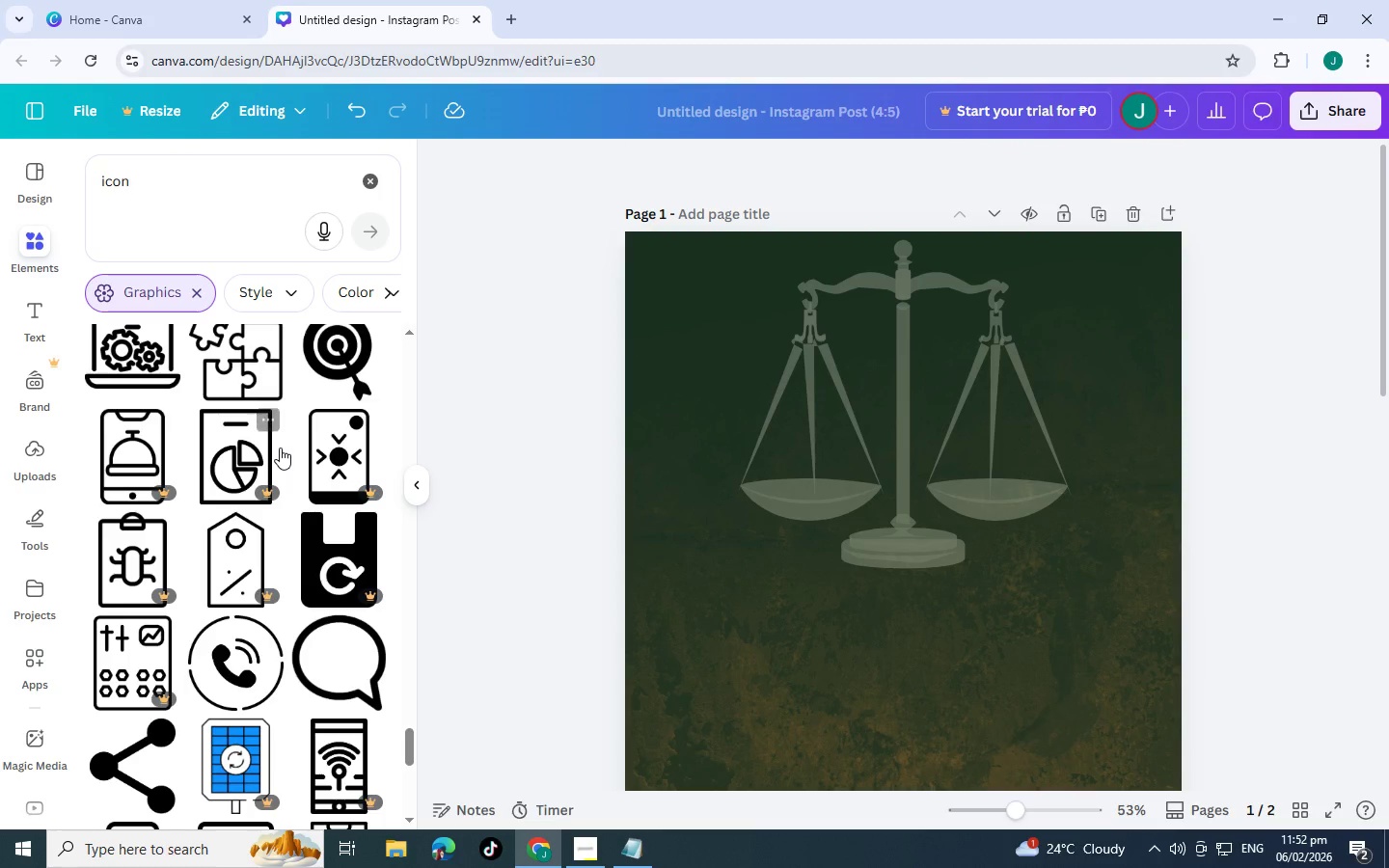 
scroll: coordinate [280, 448], scroll_direction: down, amount: 2.0
 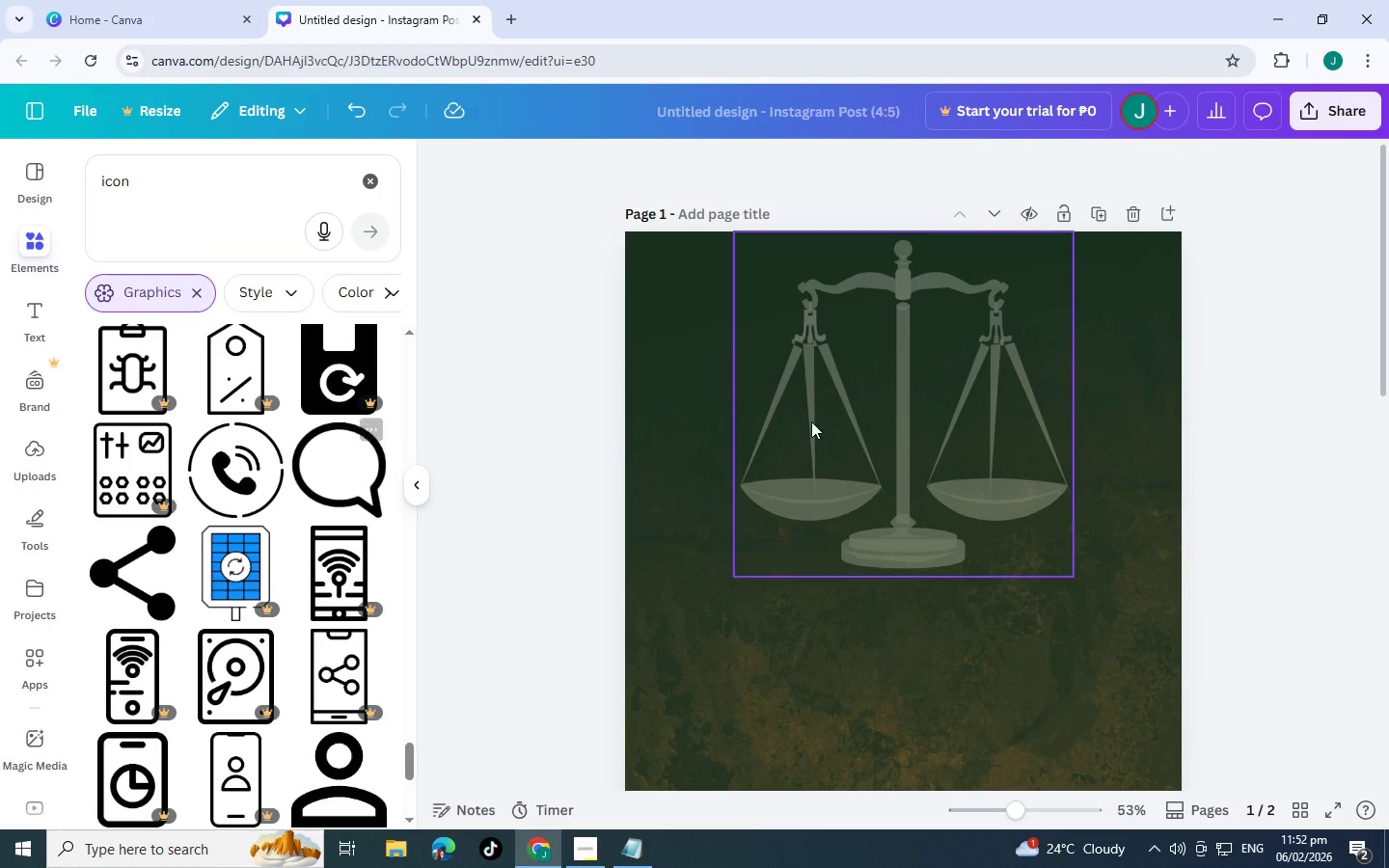 
left_click([906, 360])
 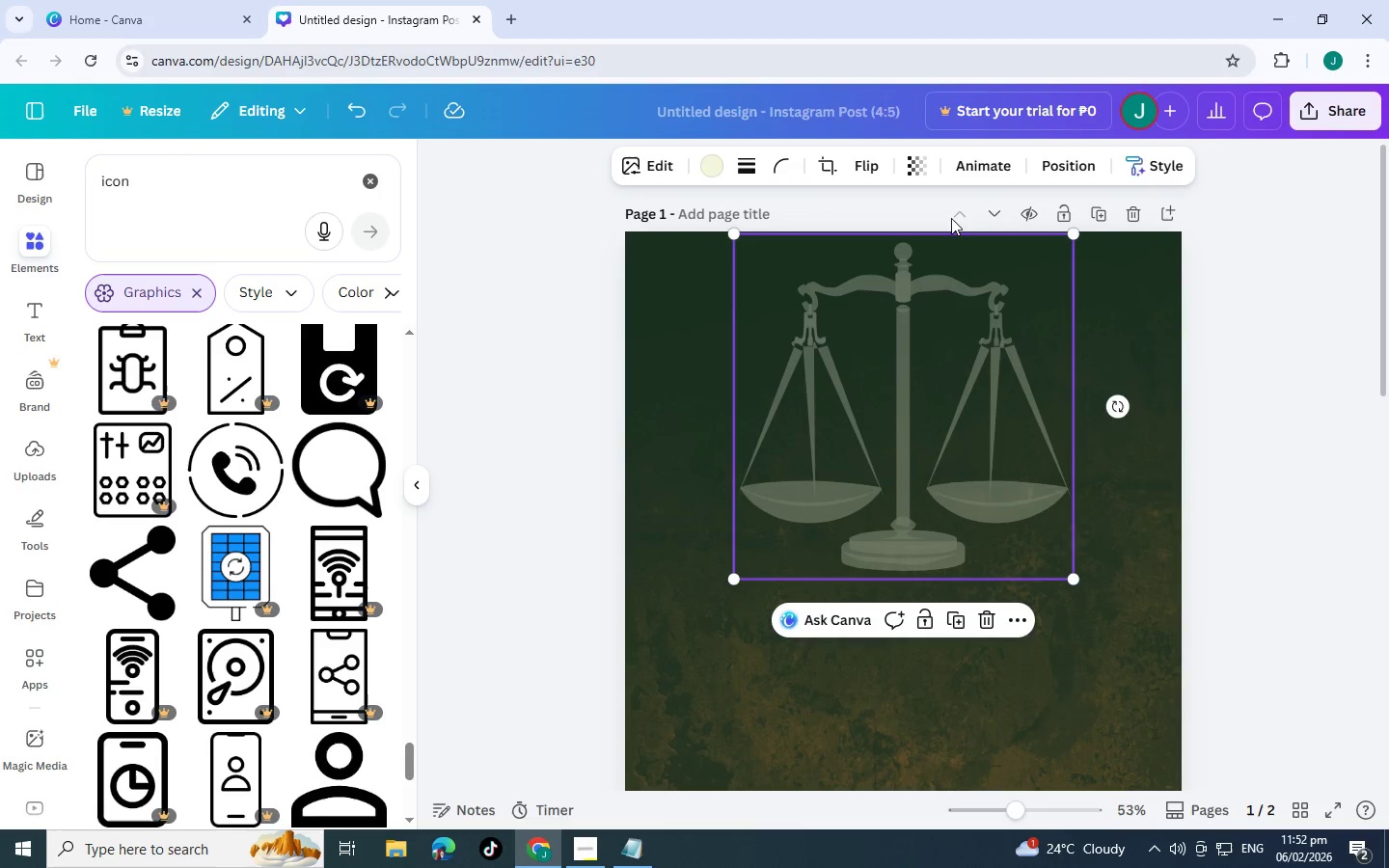 
left_click([917, 158])
 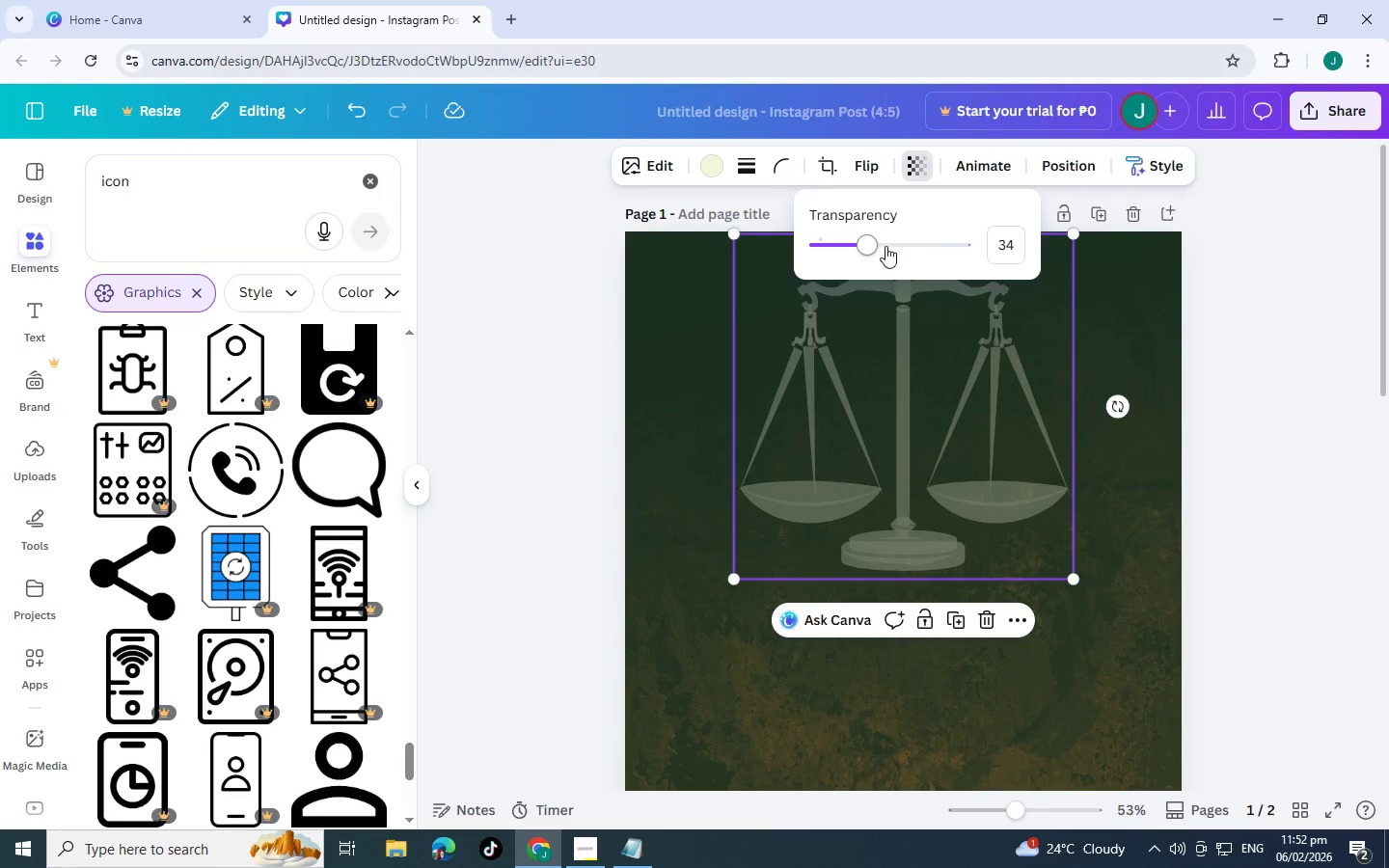 
left_click_drag(start_coordinate=[875, 245], to_coordinate=[986, 244])
 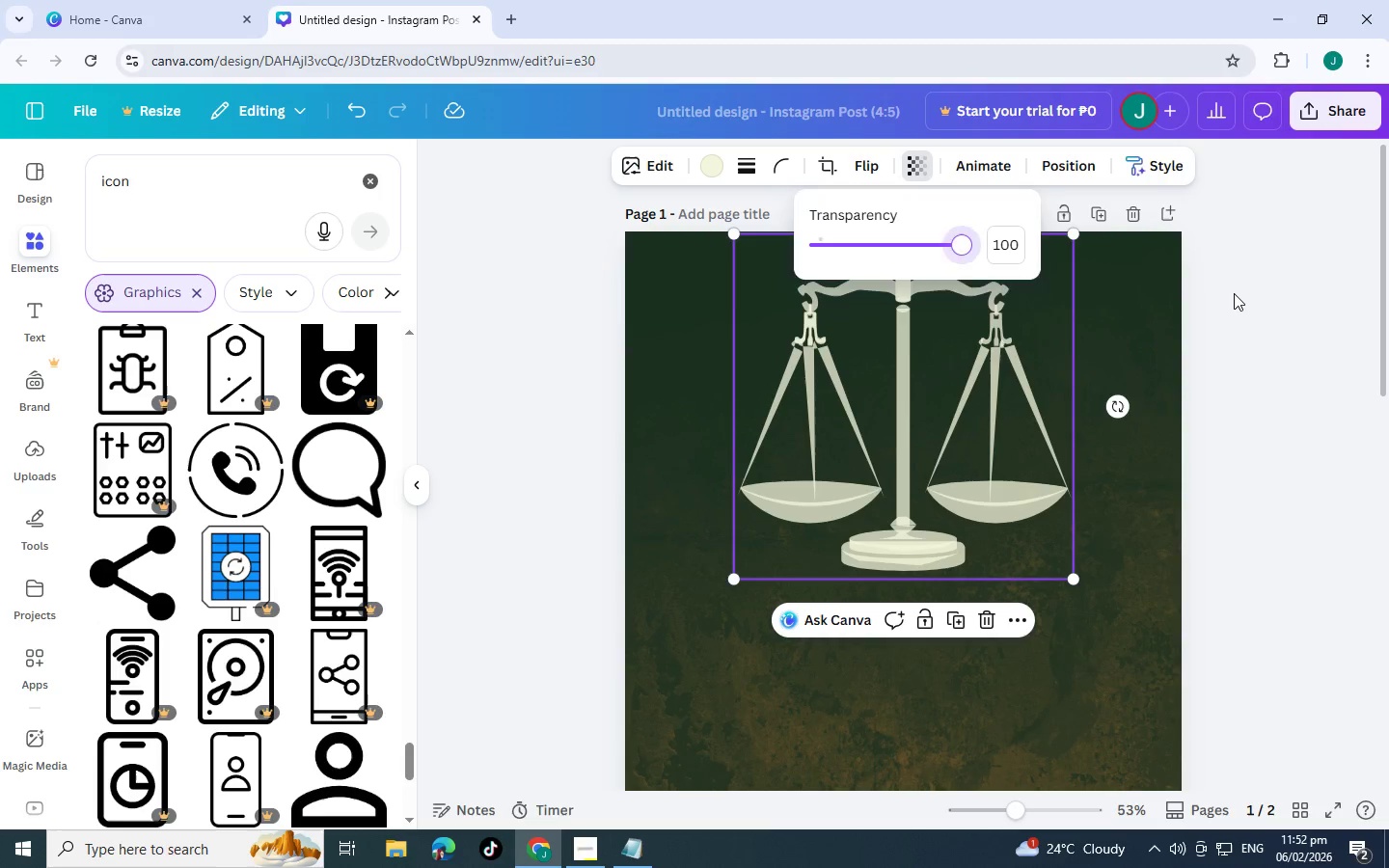 
left_click([1234, 293])
 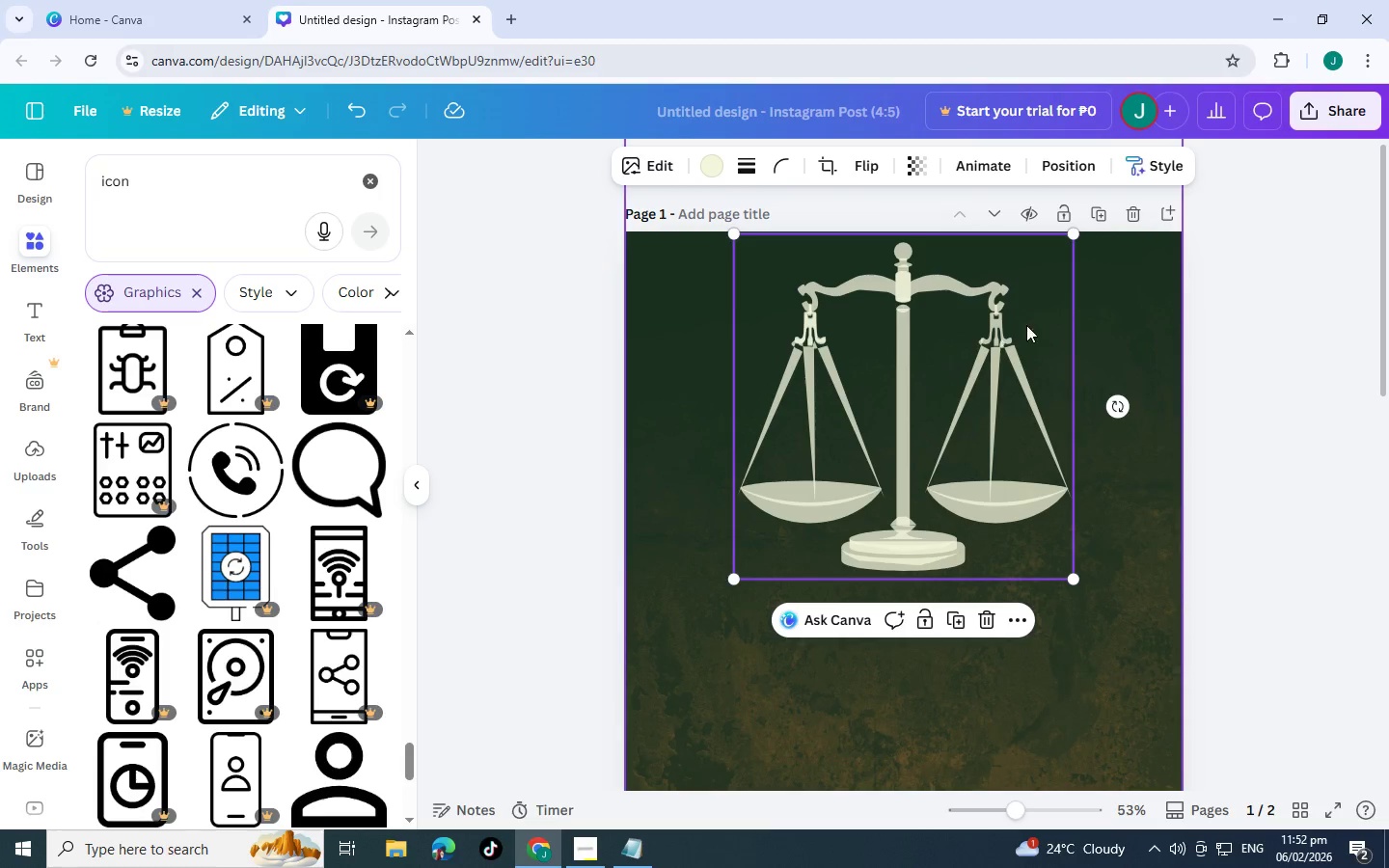 
left_click([970, 327])
 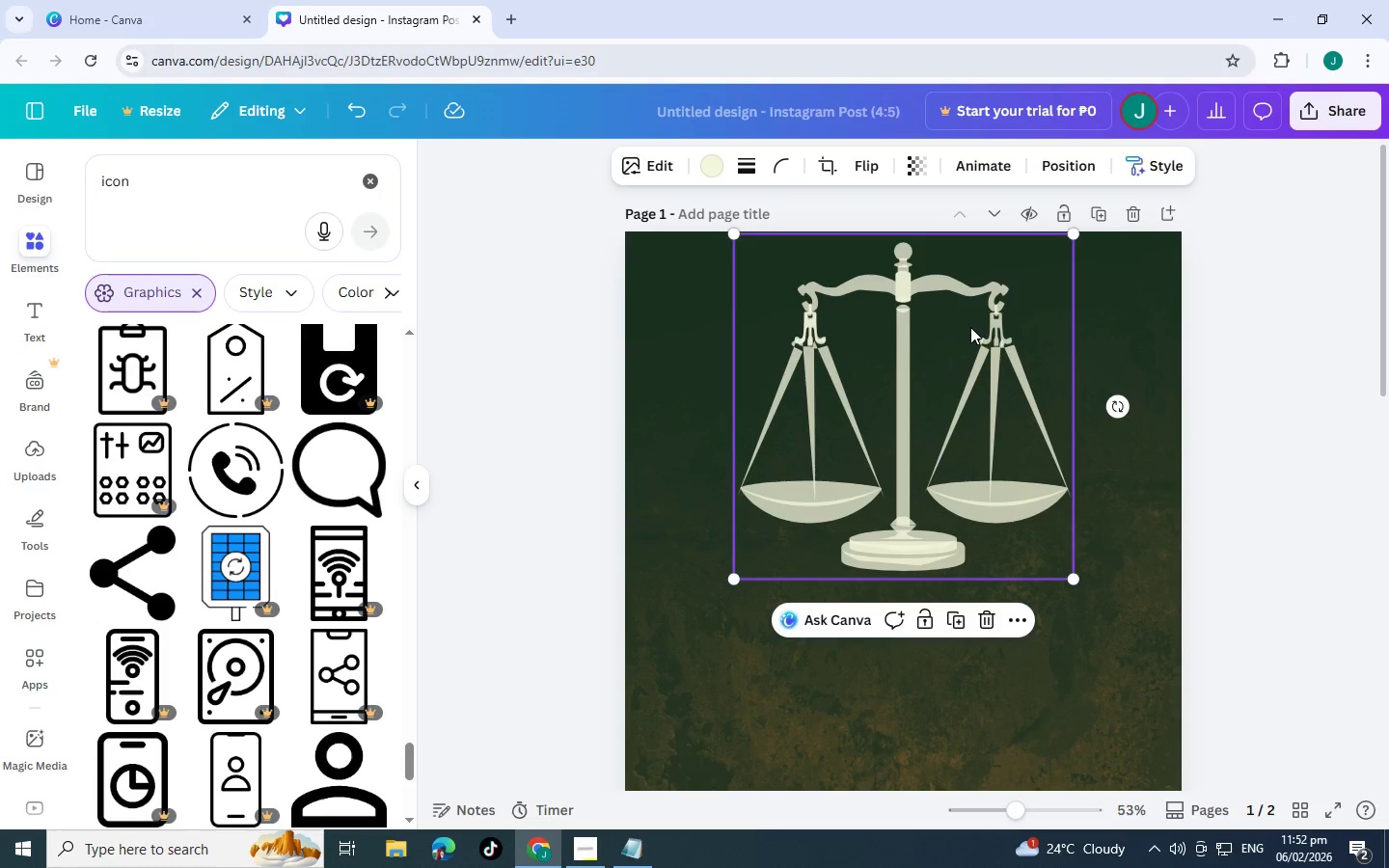 
right_click([970, 327])
 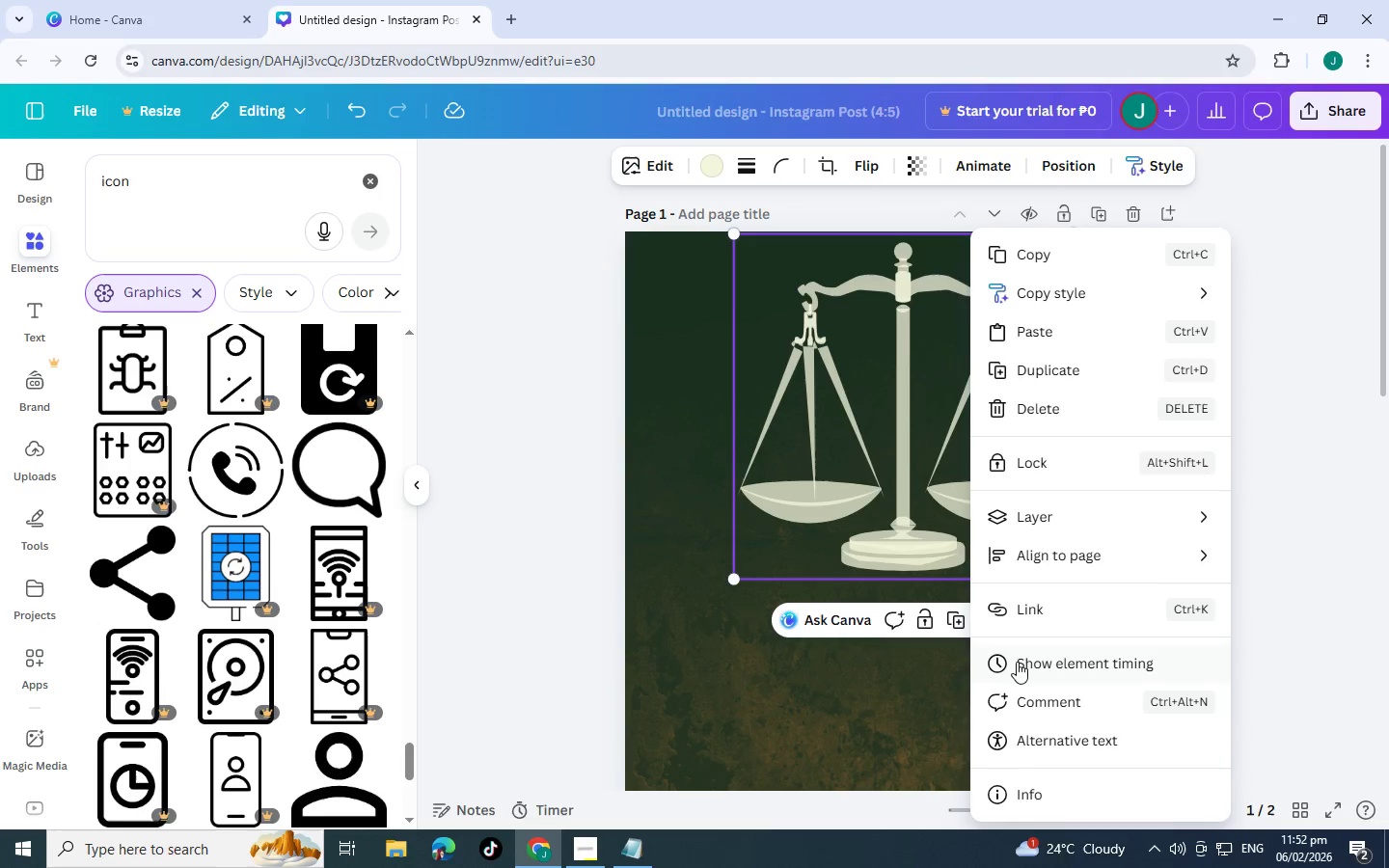 
scroll: coordinate [1020, 666], scroll_direction: down, amount: 1.0
 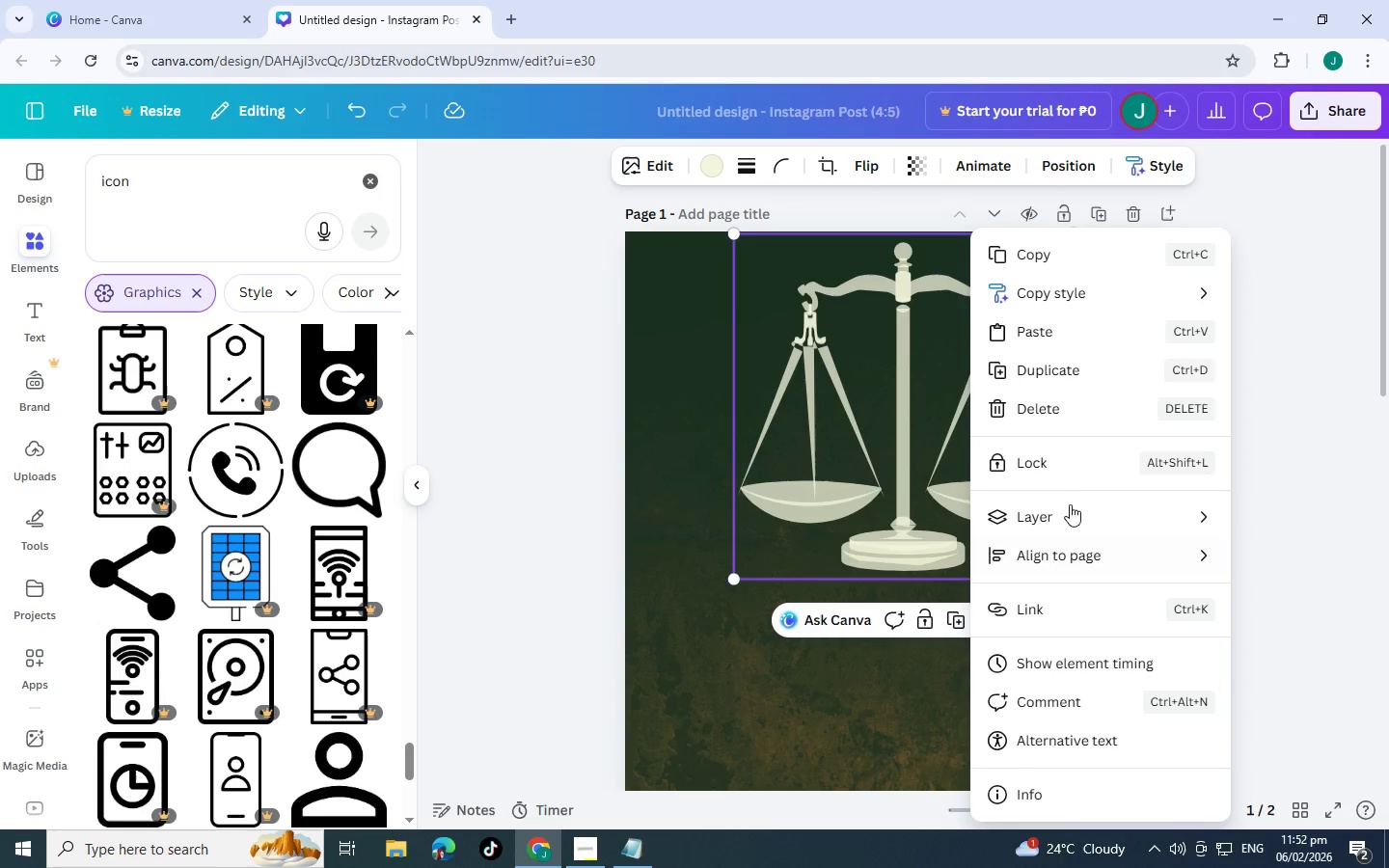 
left_click([703, 475])
 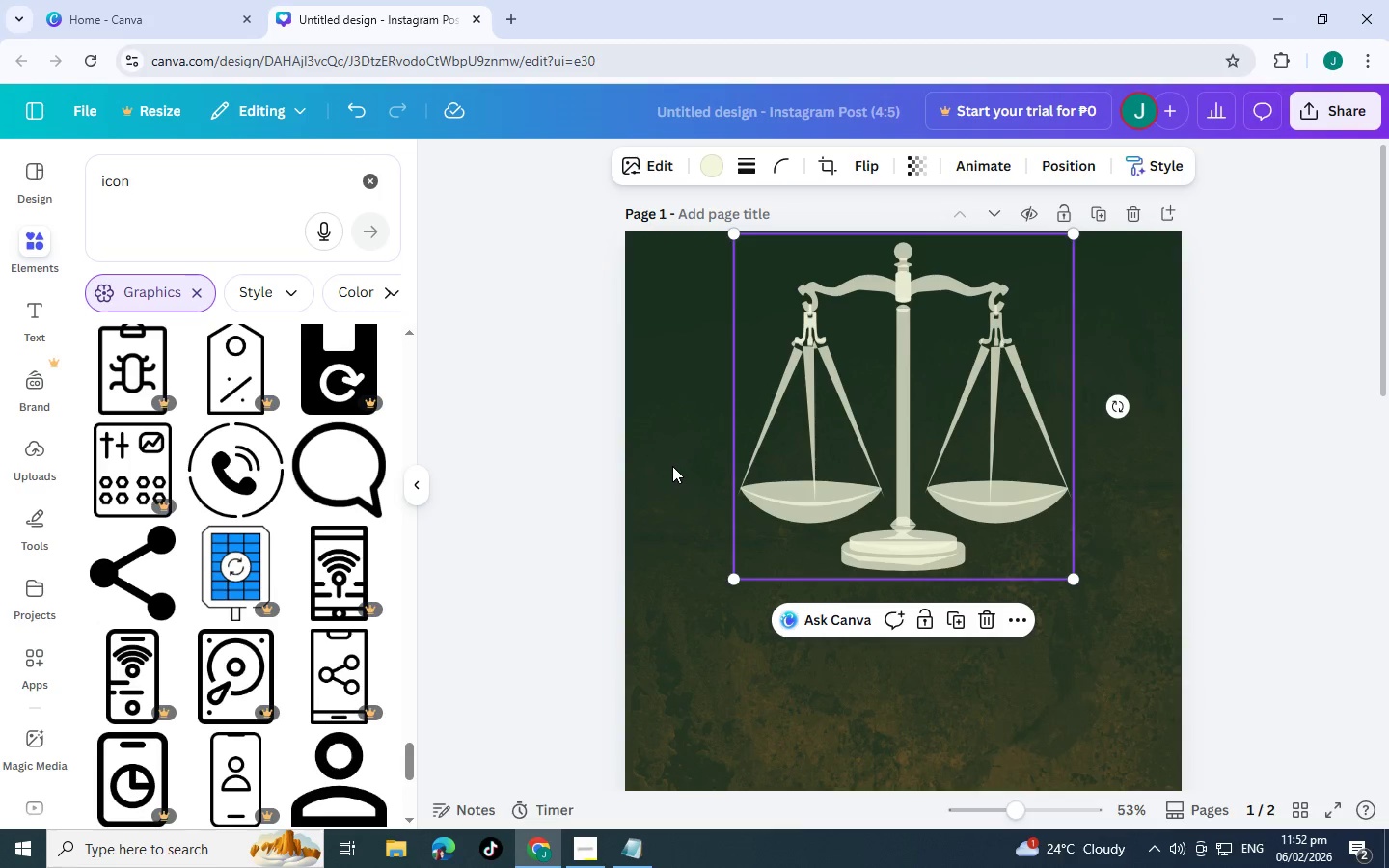 
left_click([672, 466])
 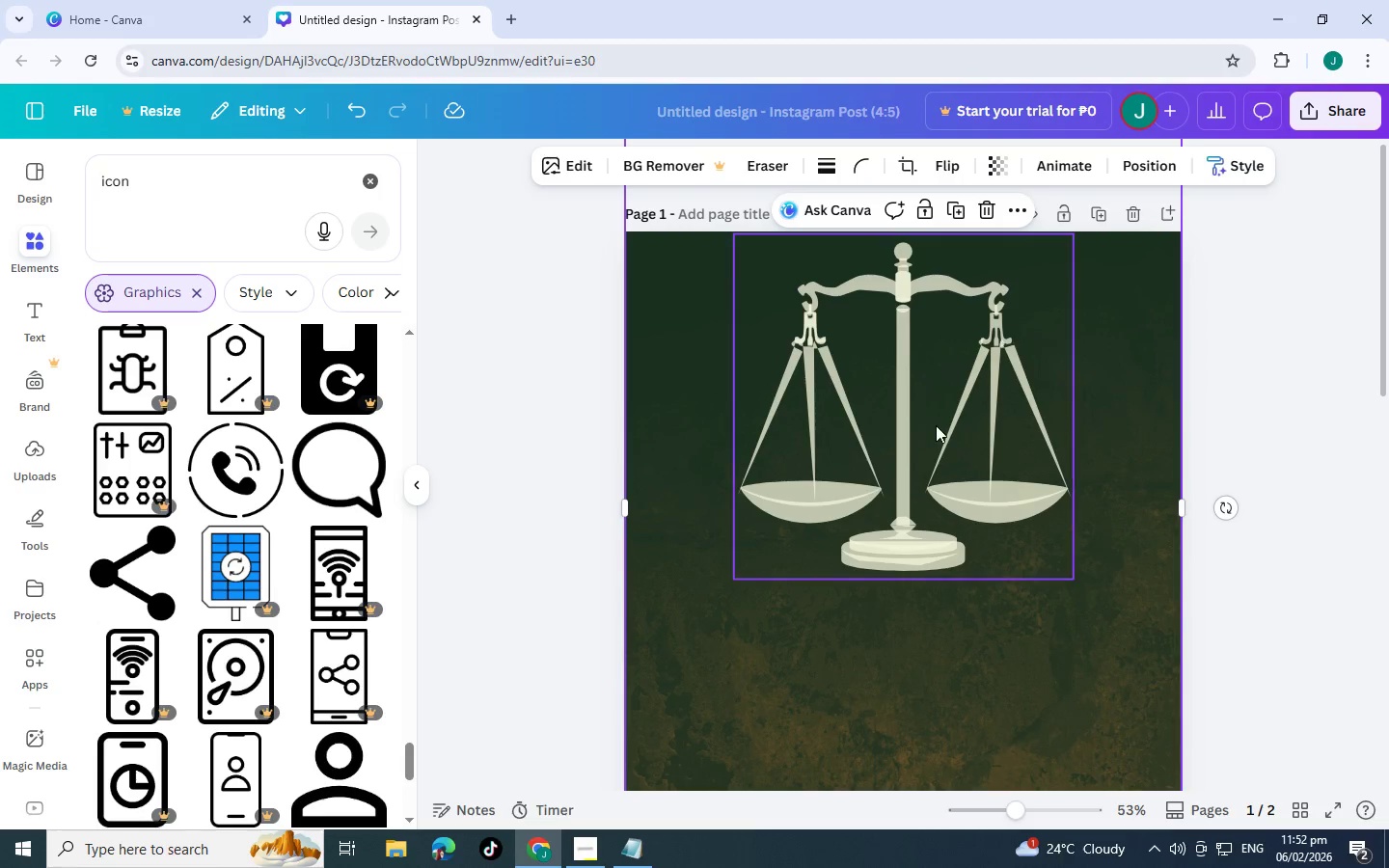 
left_click([936, 425])
 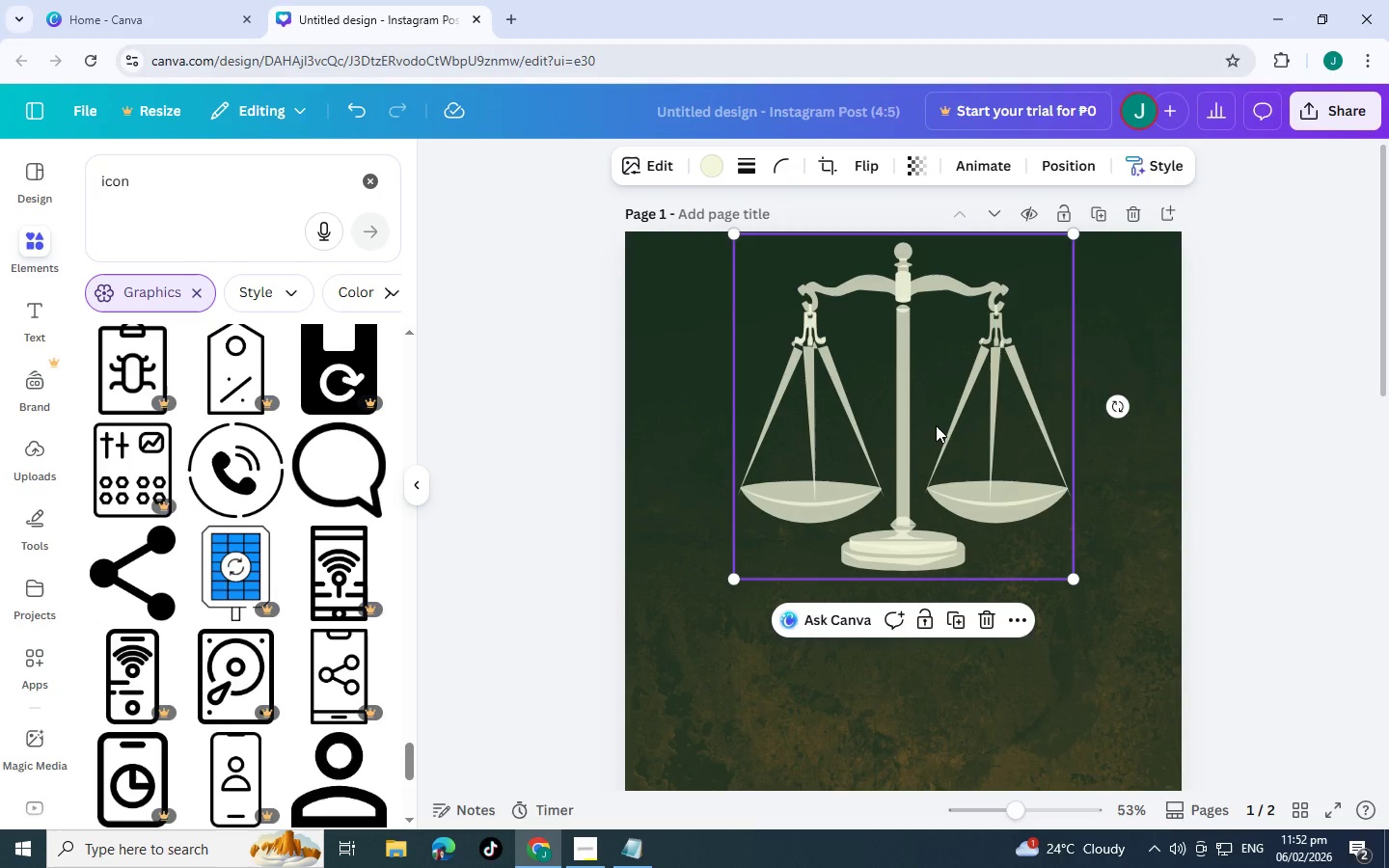 
right_click([936, 425])
 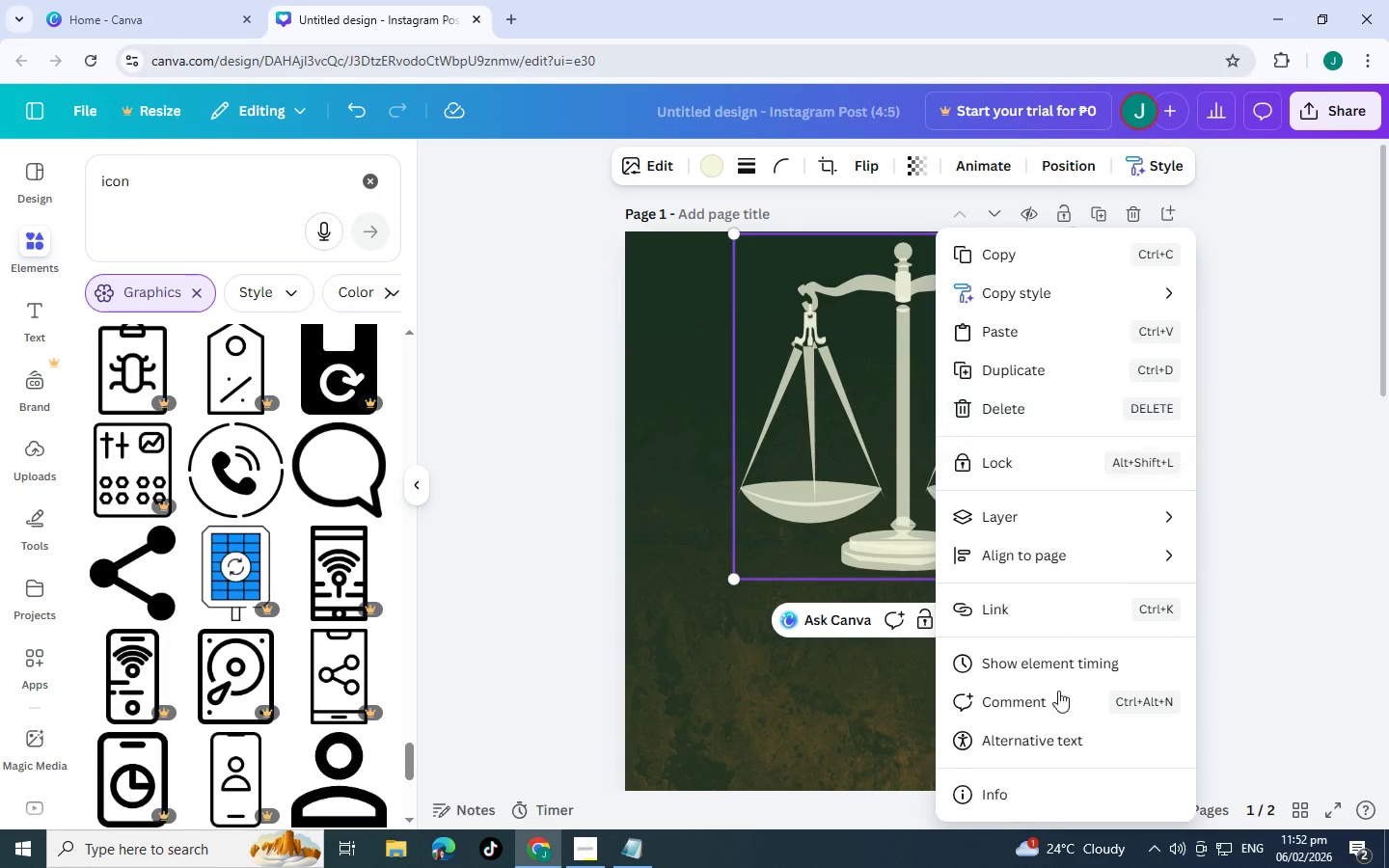 
scroll: coordinate [1096, 589], scroll_direction: down, amount: 4.0
 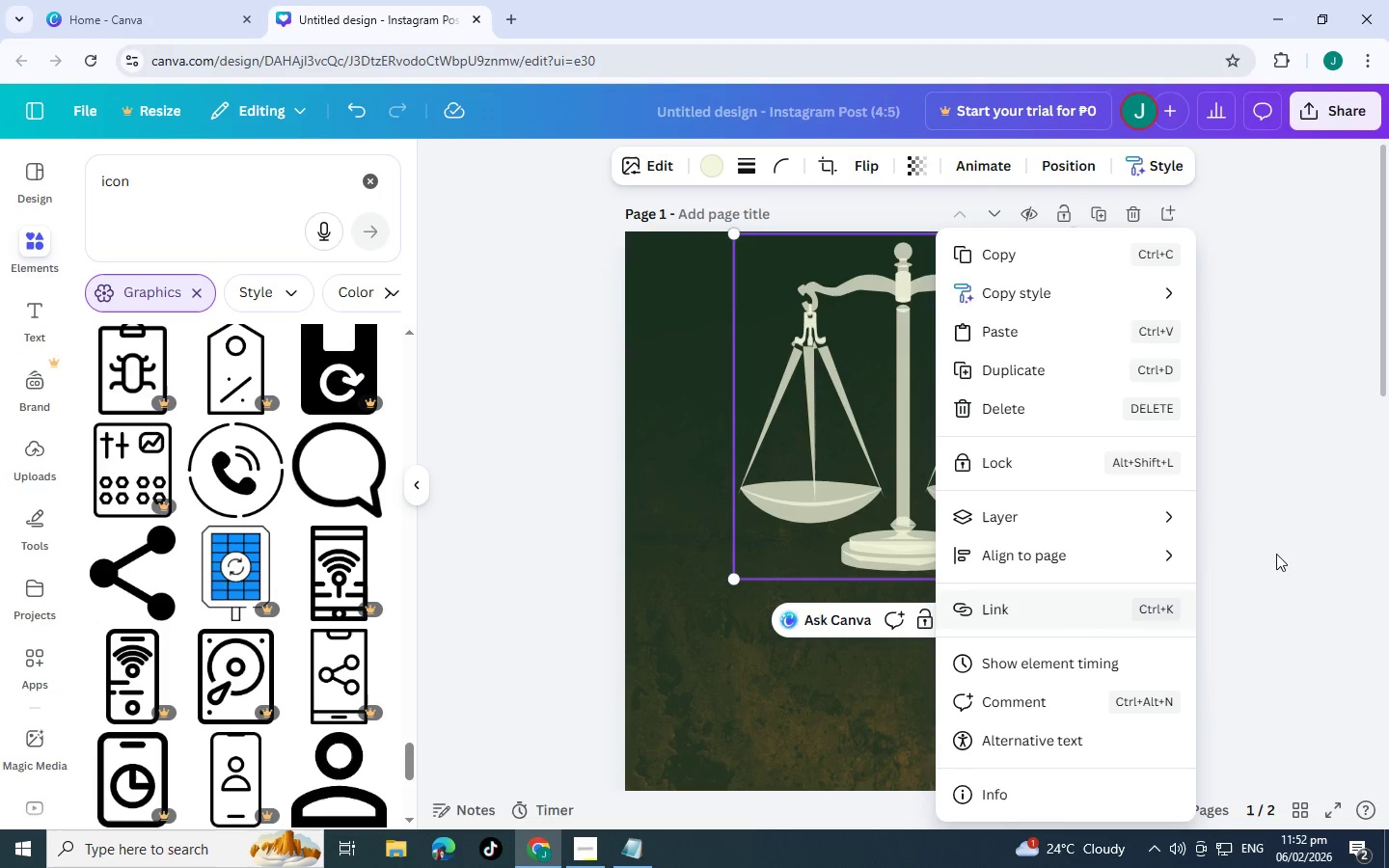 
left_click([1333, 542])
 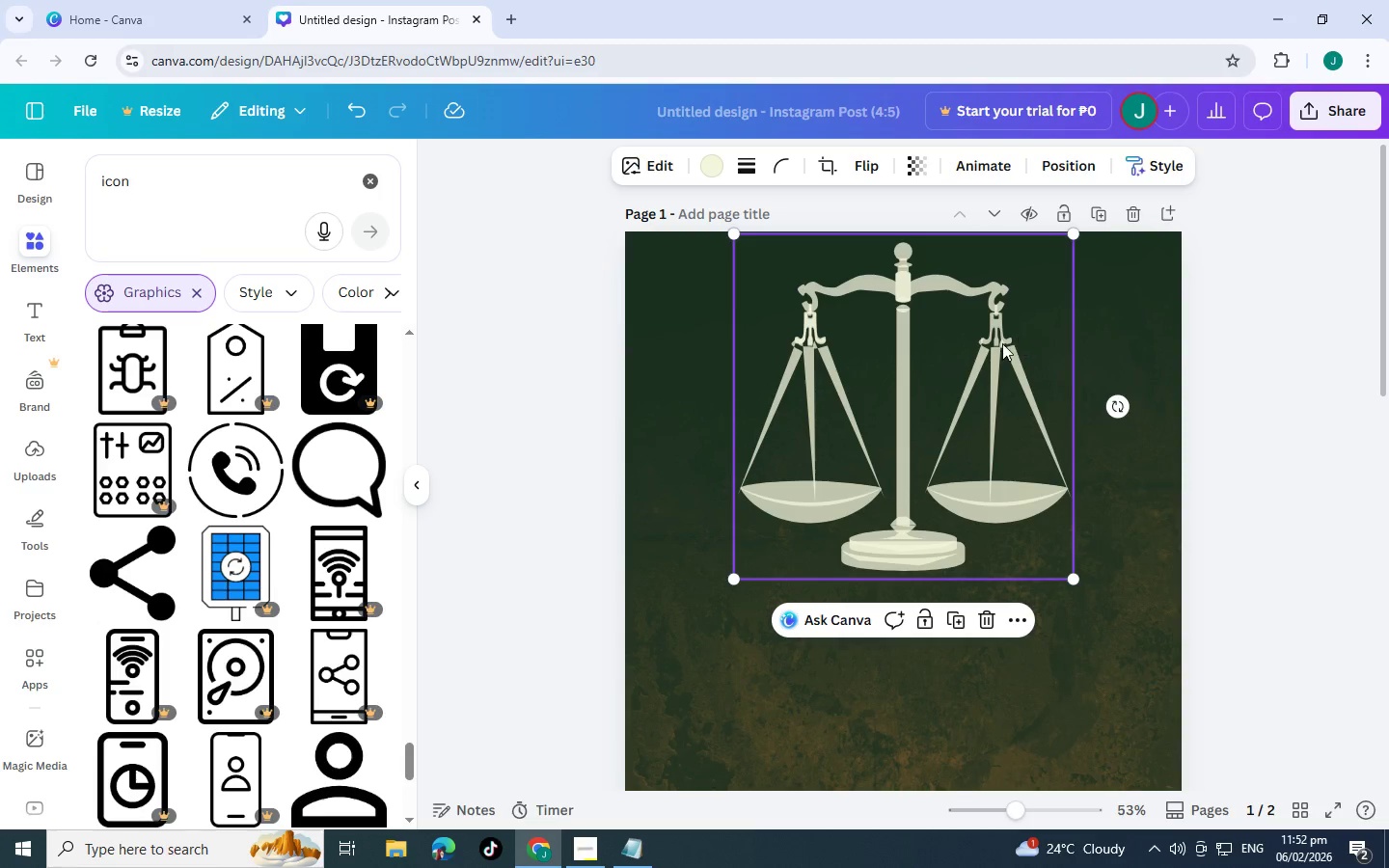 
left_click([1002, 343])
 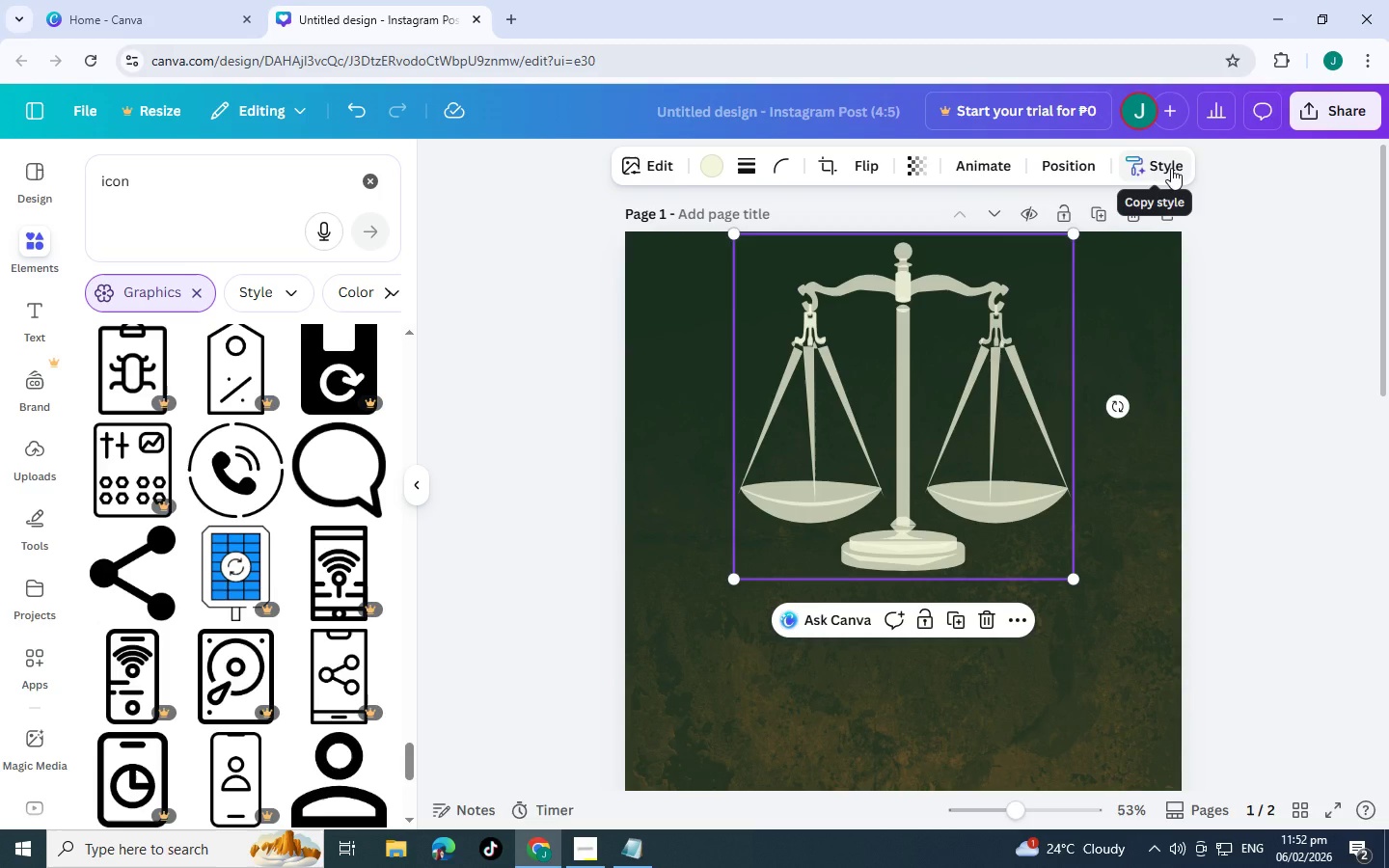 
wait(6.08)
 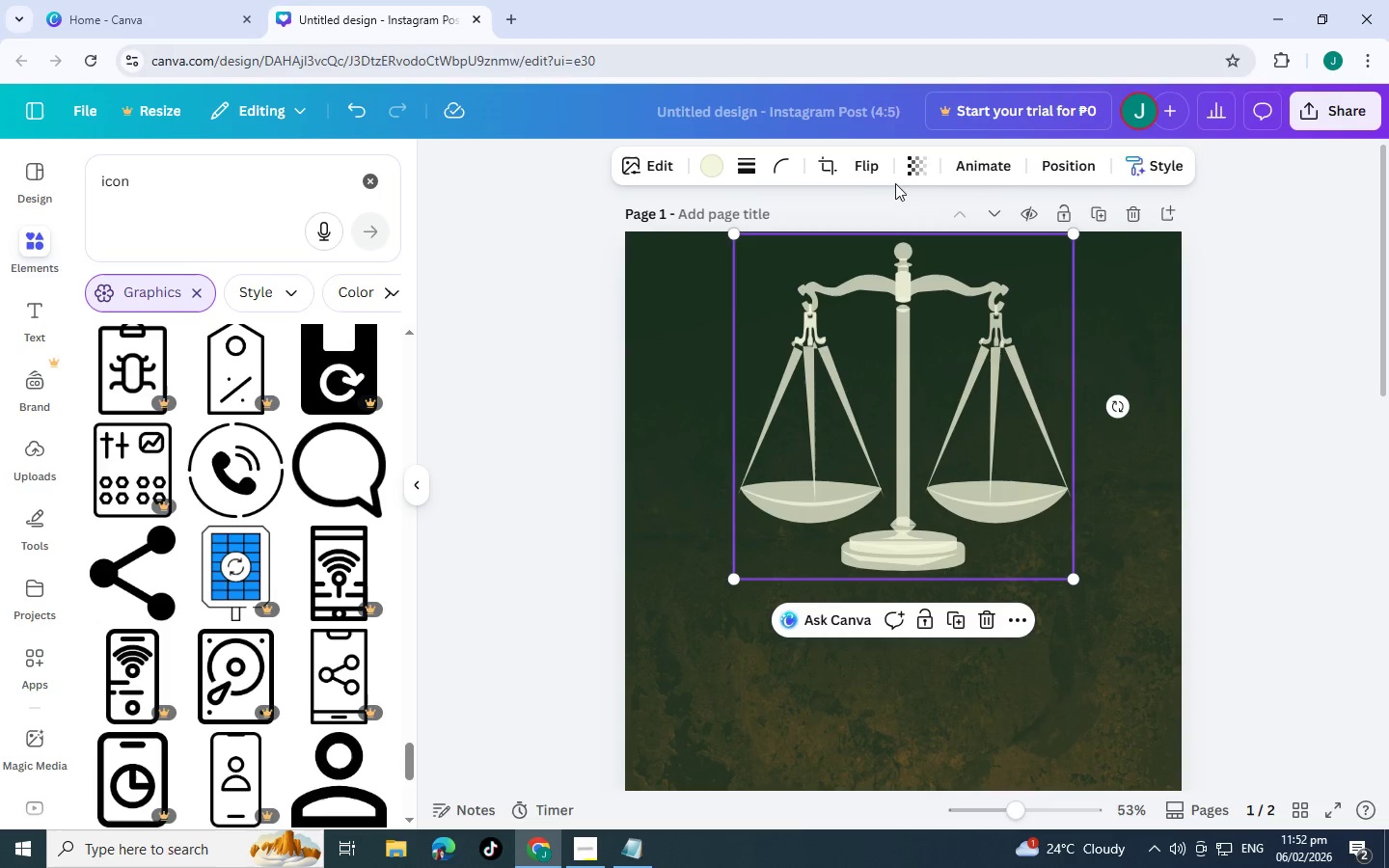 
left_click([1081, 159])
 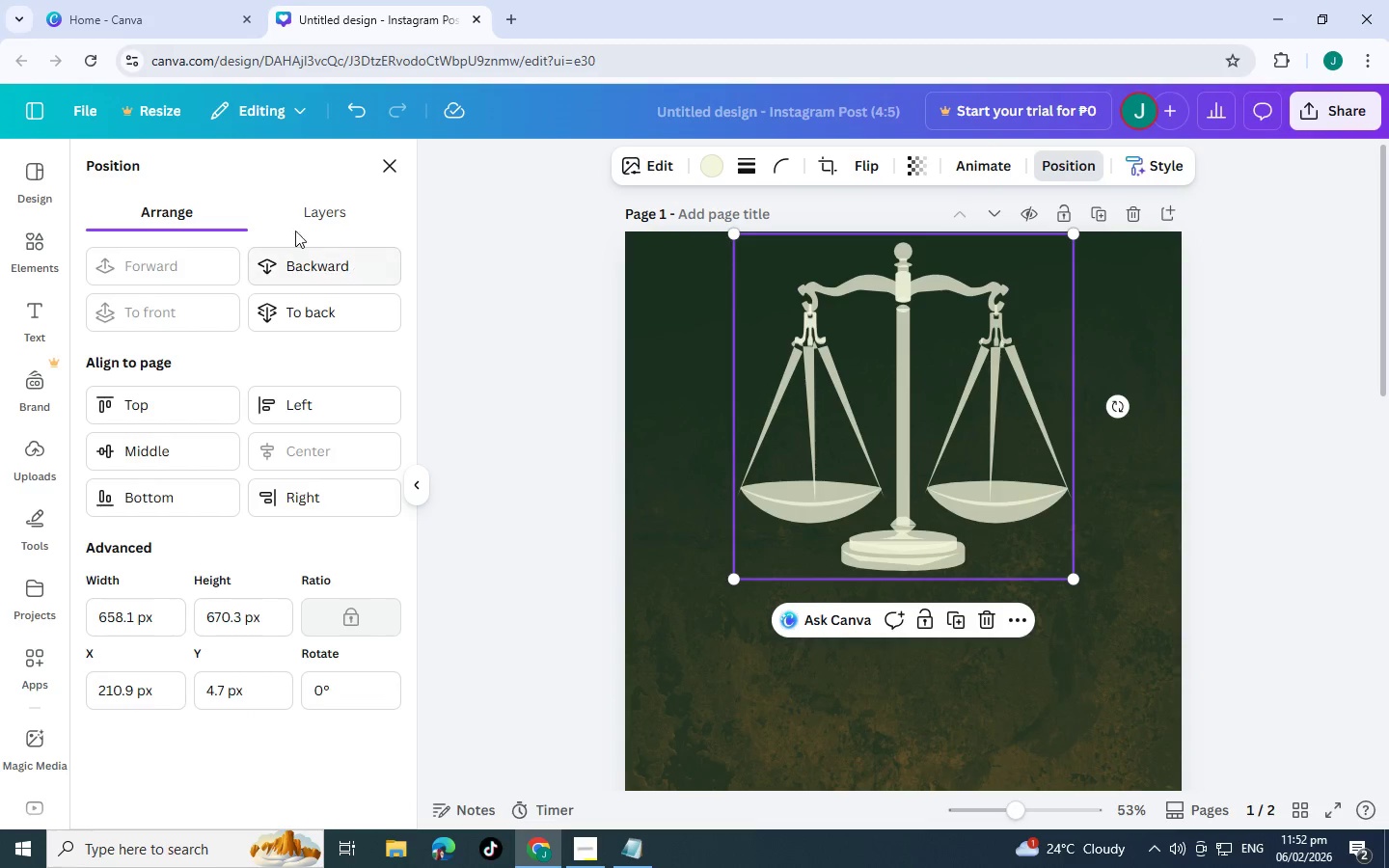 
left_click([308, 211])
 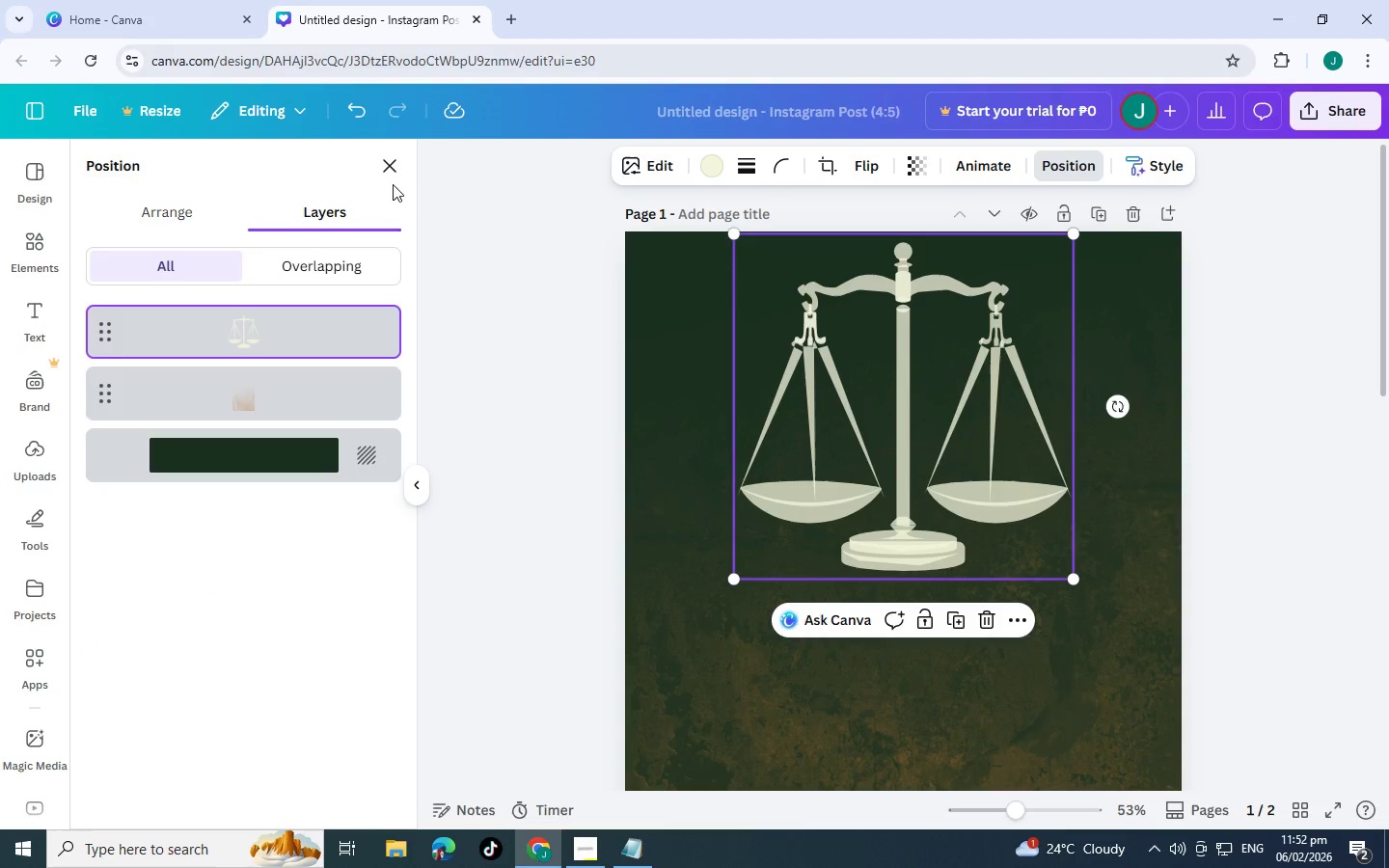 
left_click([392, 158])
 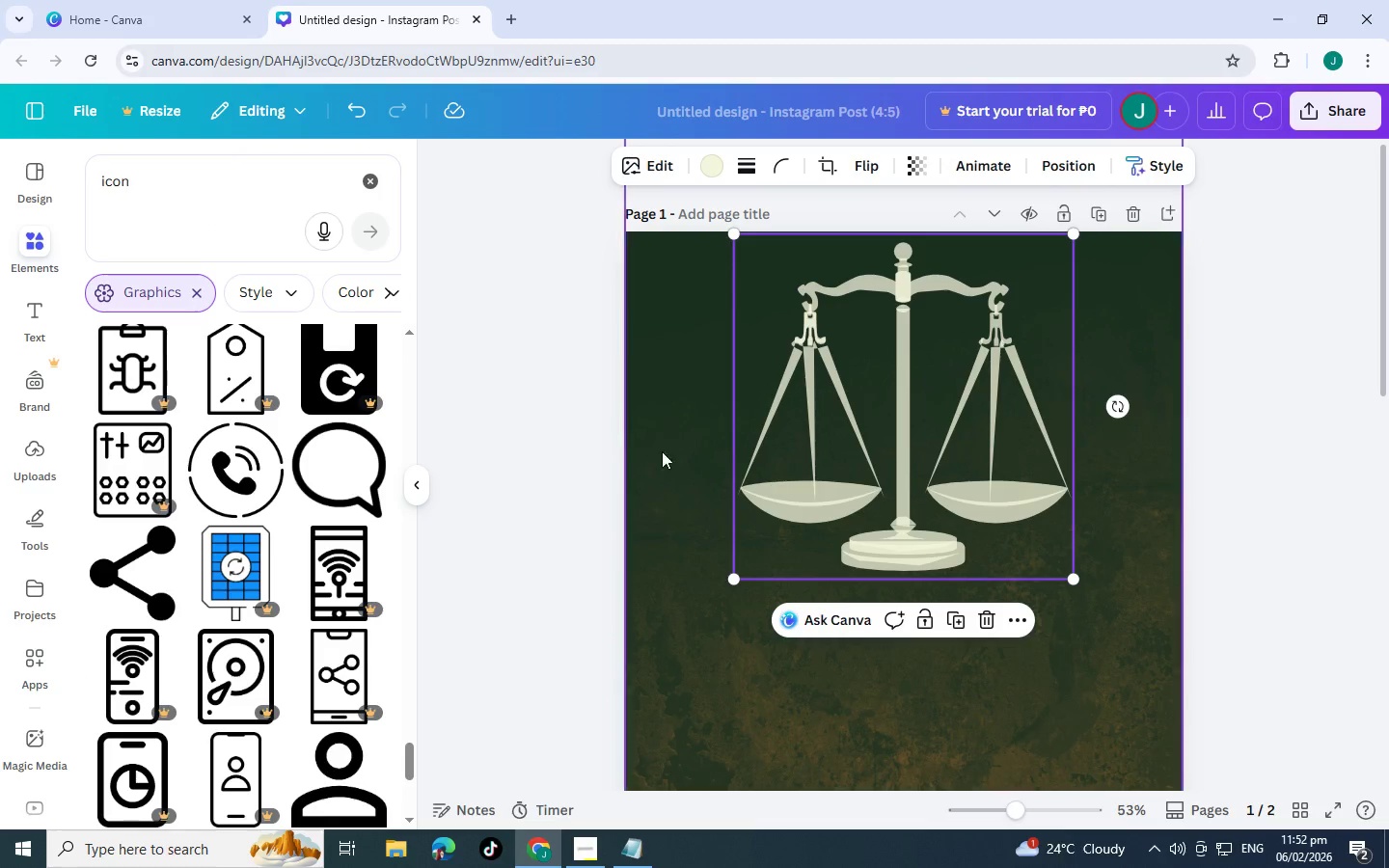 
left_click([613, 434])
 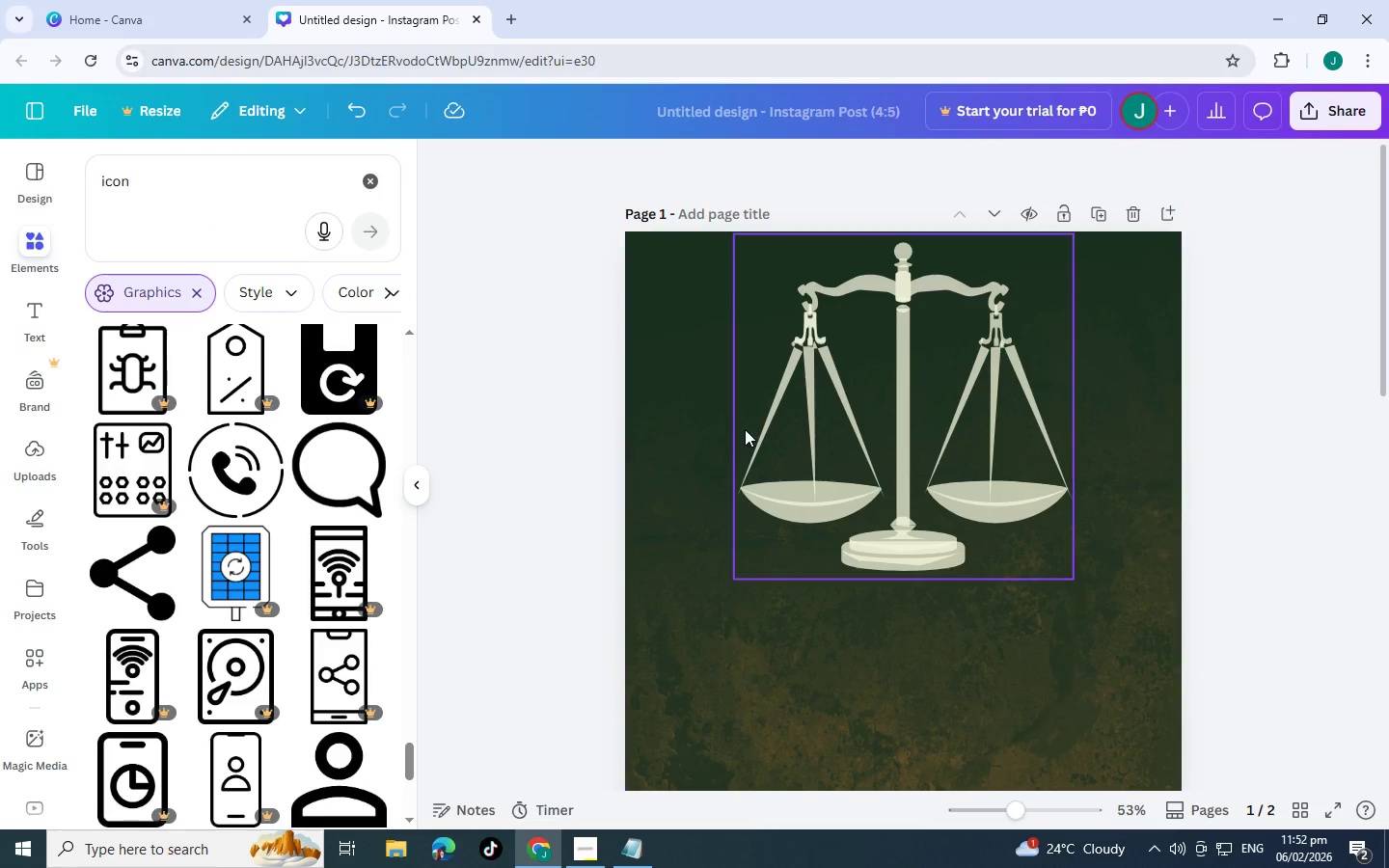 
scroll: coordinate [791, 476], scroll_direction: down, amount: 6.0
 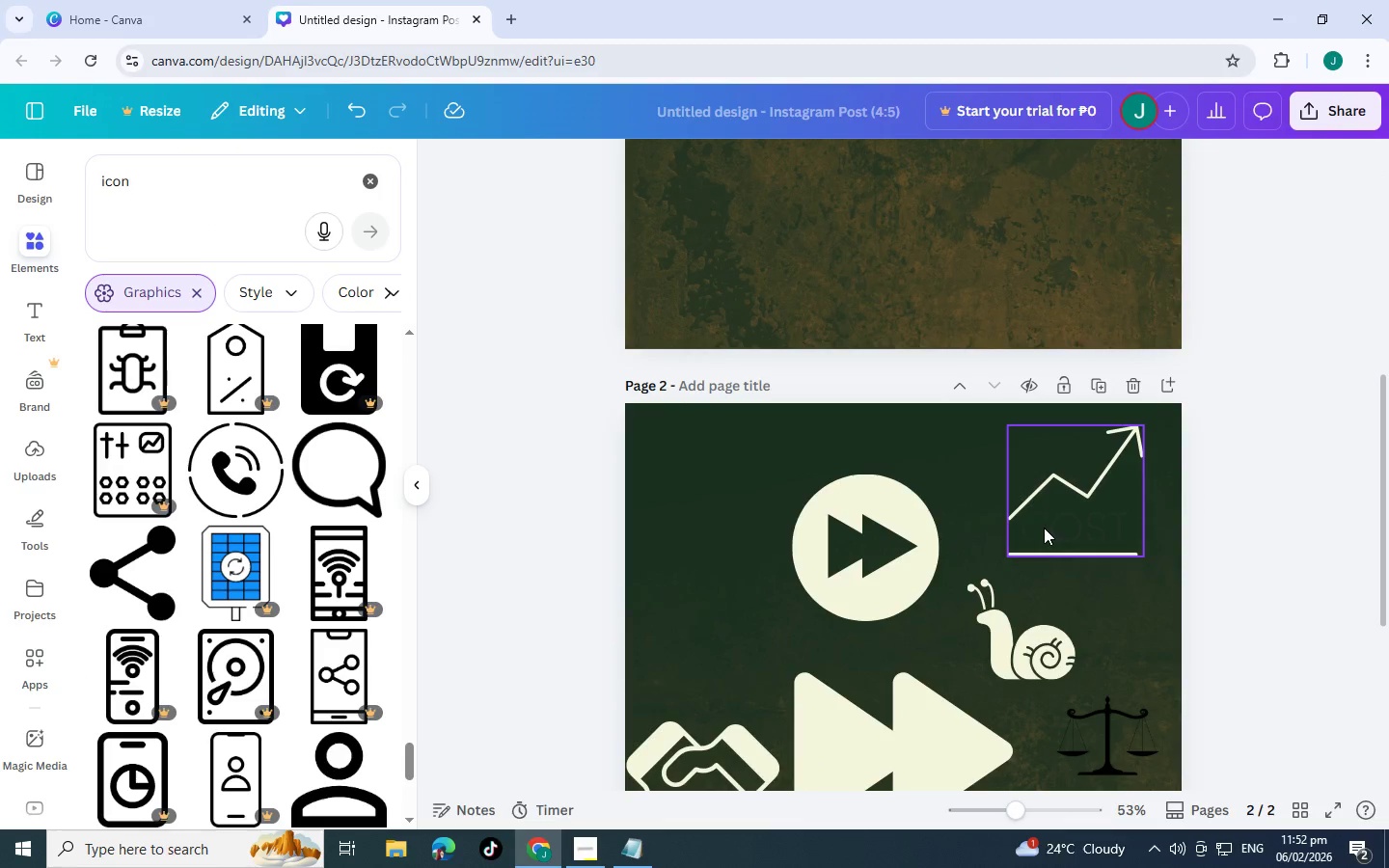 
scroll: coordinate [858, 563], scroll_direction: up, amount: 6.0
 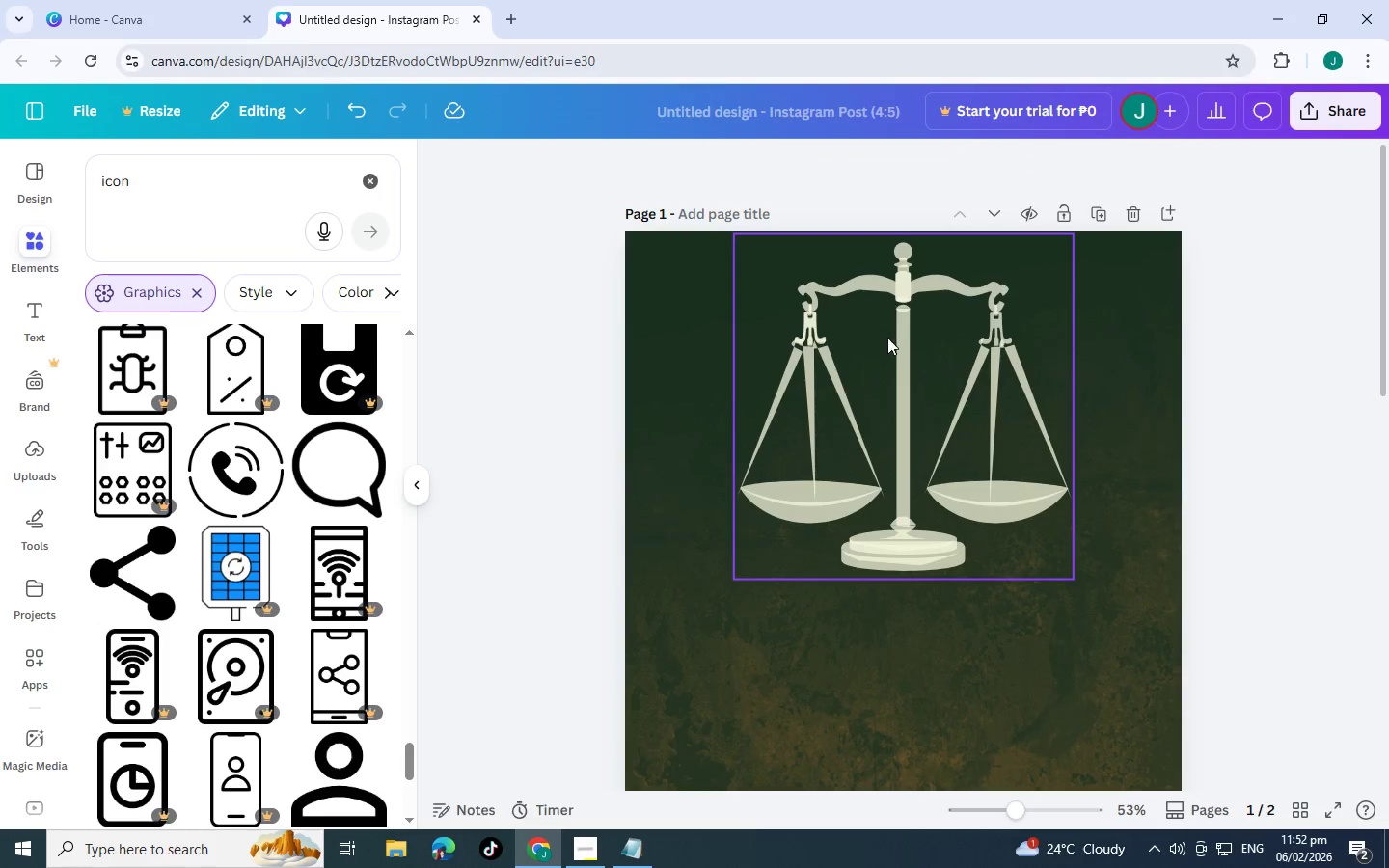 
left_click([892, 380])
 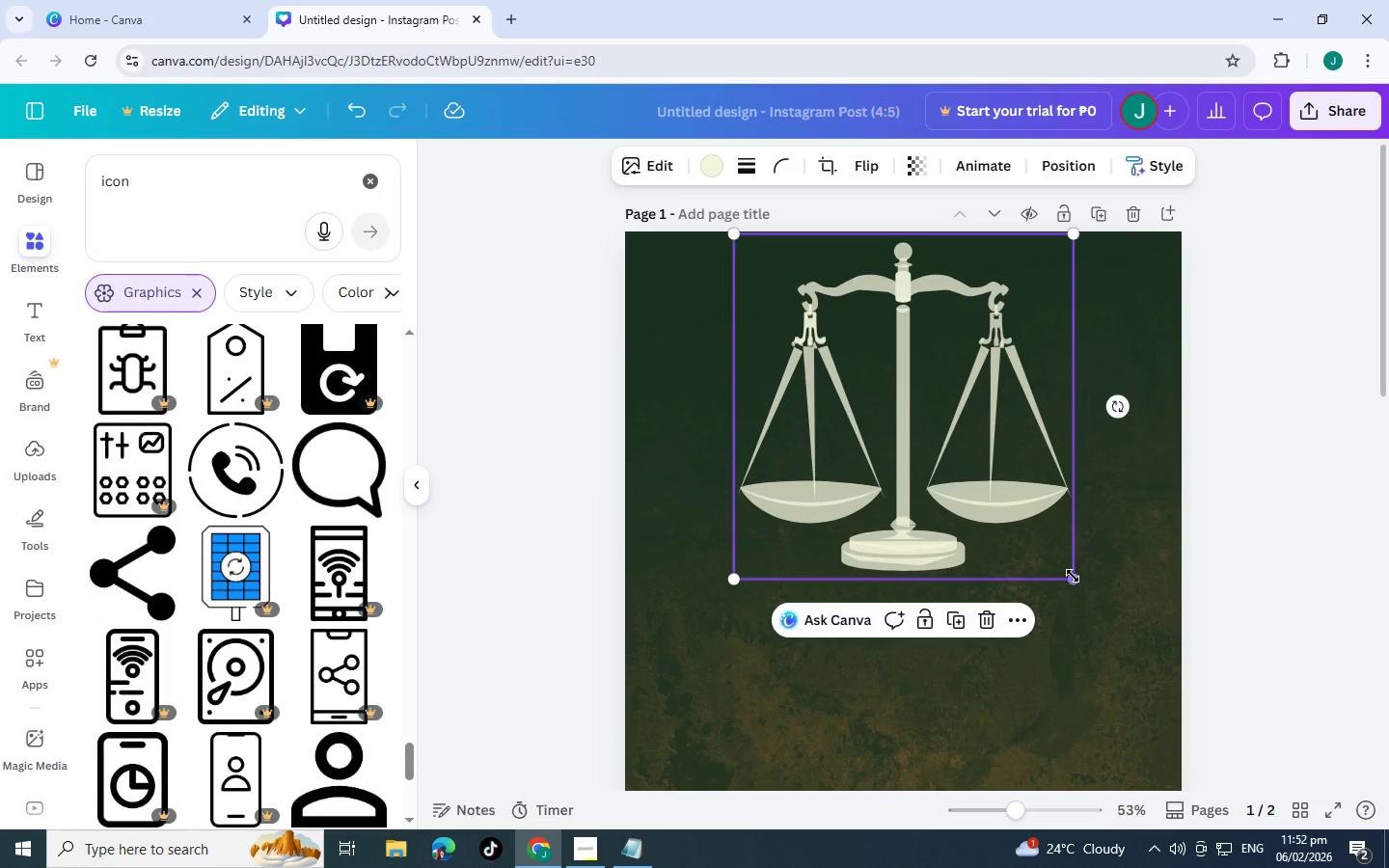 
left_click_drag(start_coordinate=[1073, 576], to_coordinate=[952, 499])
 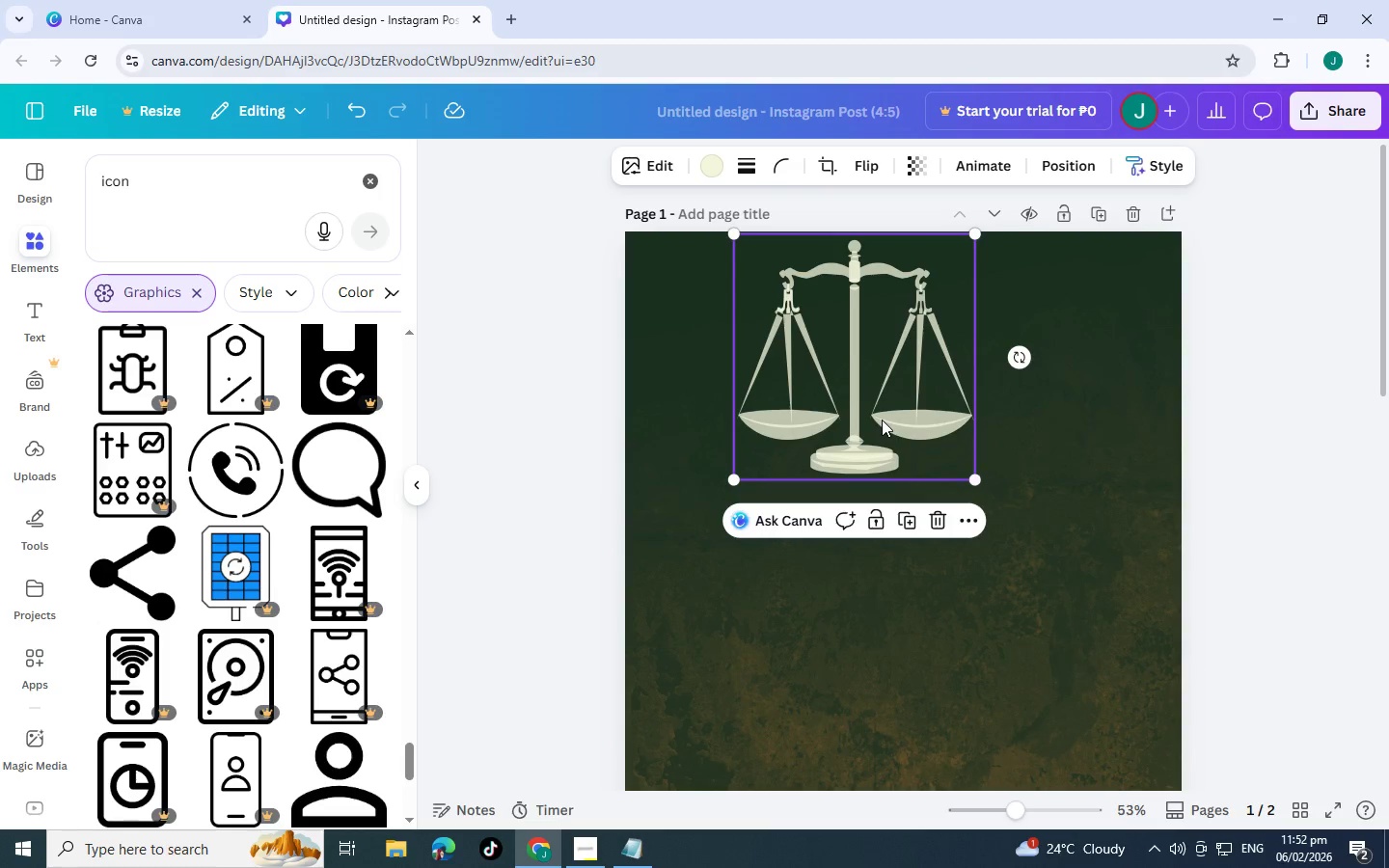 
left_click_drag(start_coordinate=[882, 420], to_coordinate=[949, 419])
 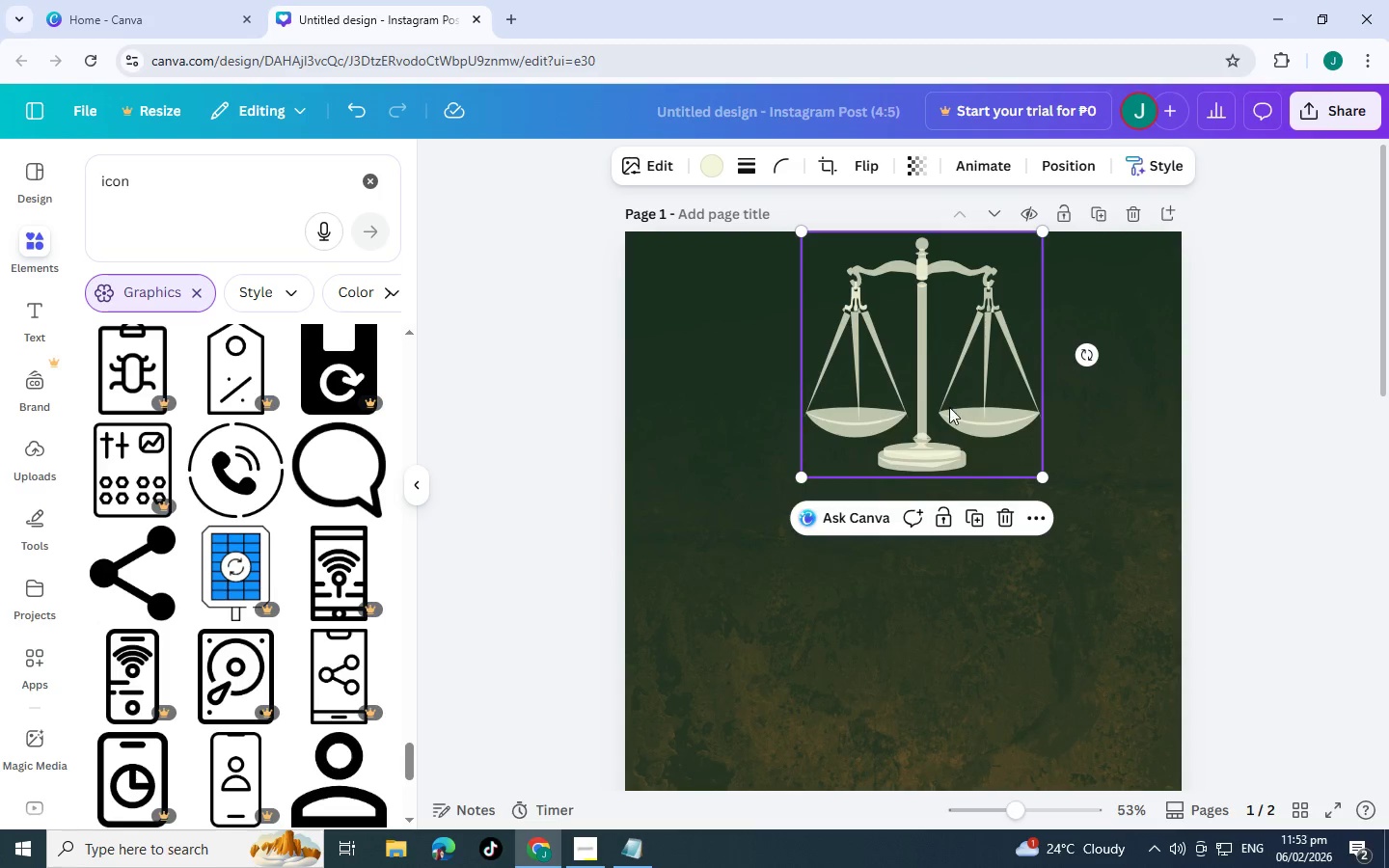 
hold_key(key=ControlLeft, duration=1.5)
 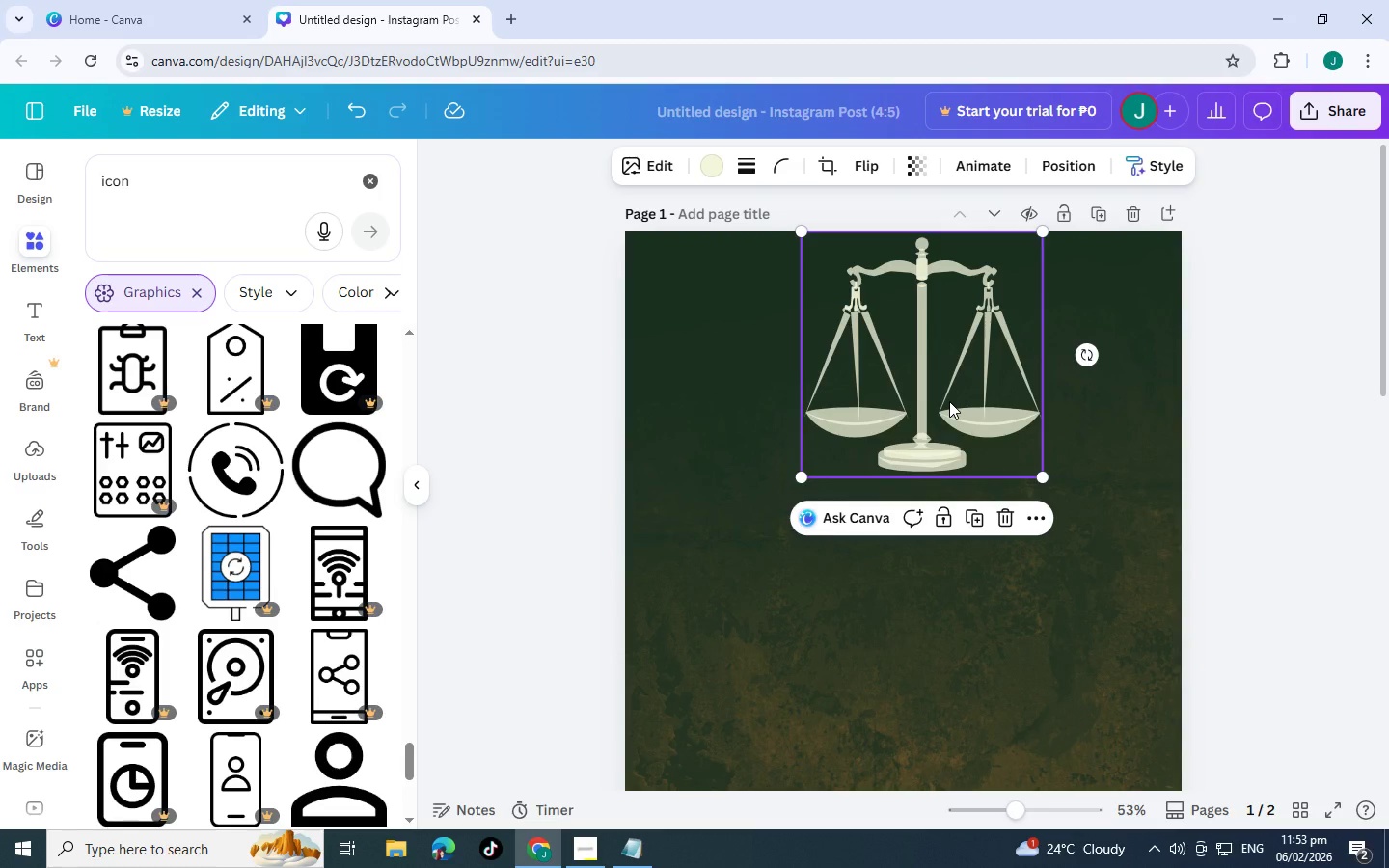 
hold_key(key=ControlLeft, duration=1.52)
 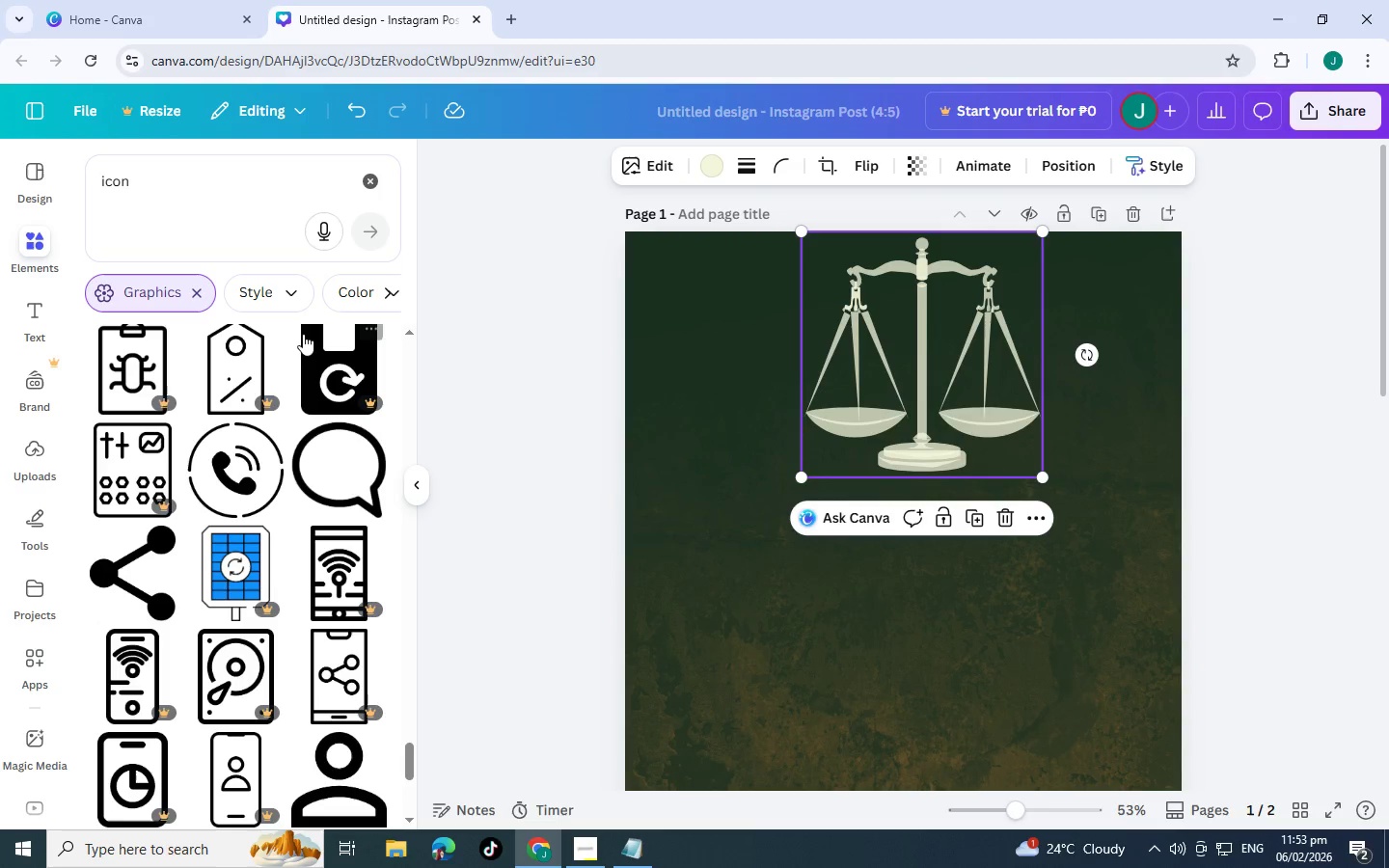 
hold_key(key=ControlLeft, duration=0.31)
 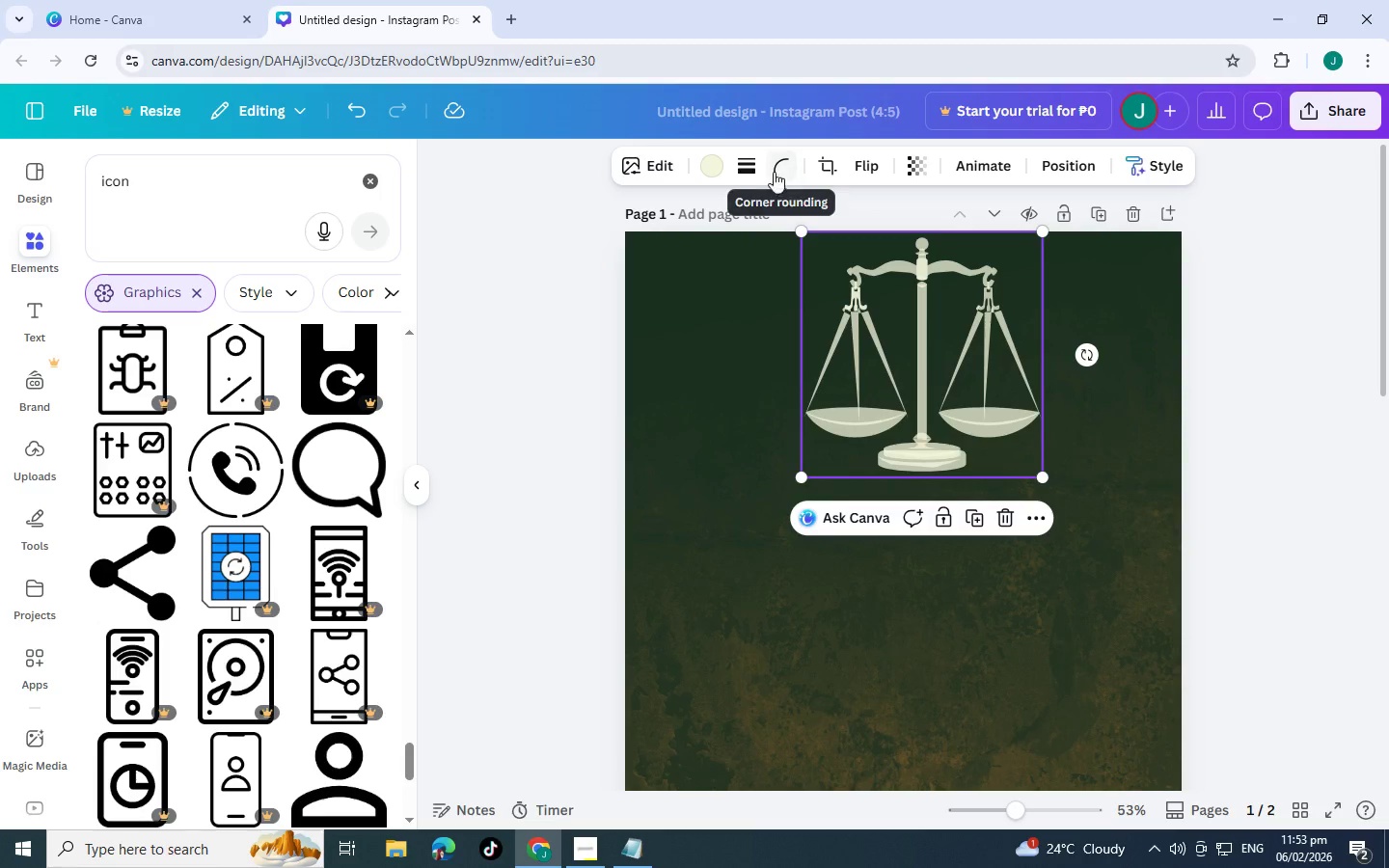 
left_click([629, 334])
 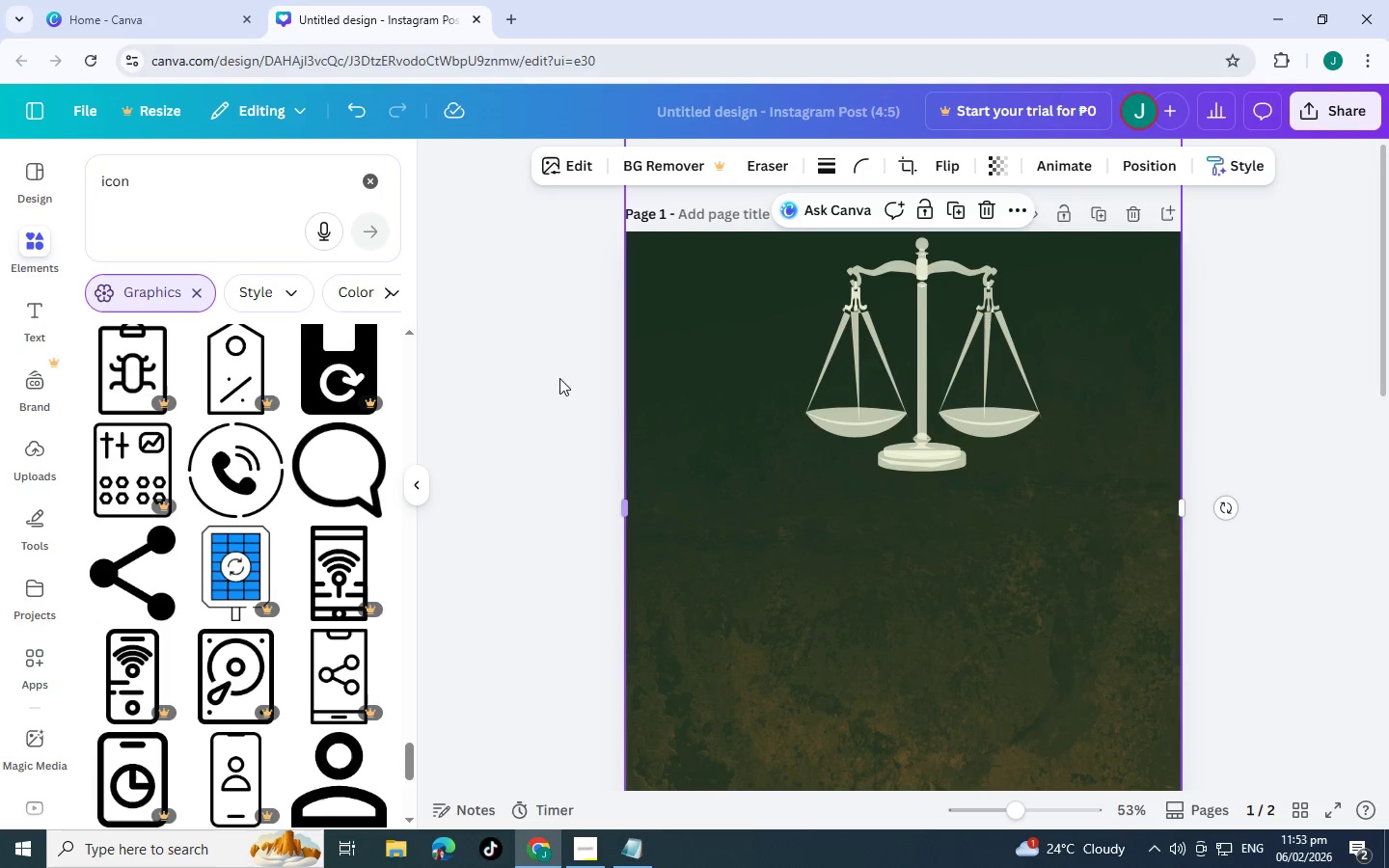 
left_click([552, 383])
 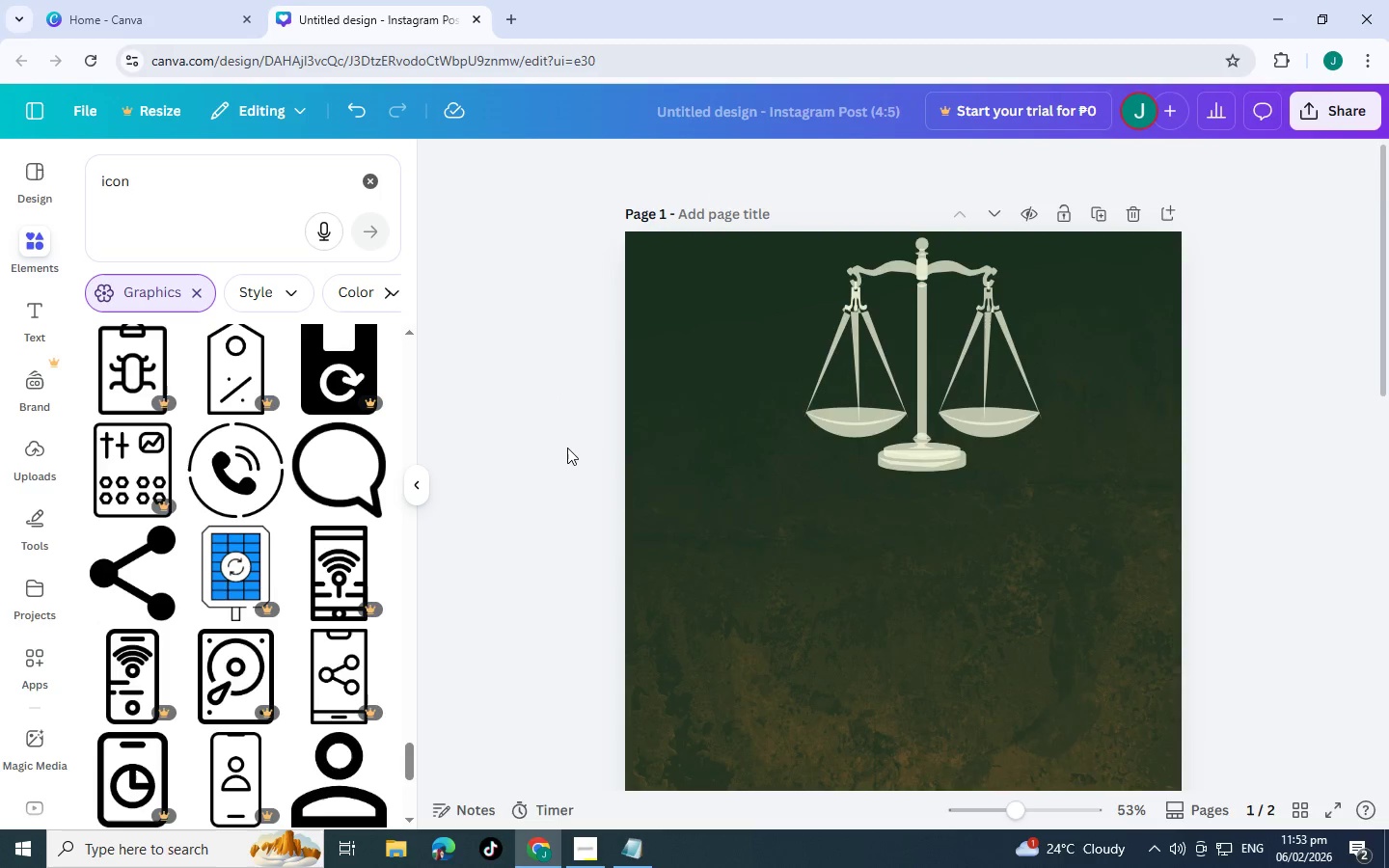 
scroll: coordinate [757, 649], scroll_direction: down, amount: 10.0
 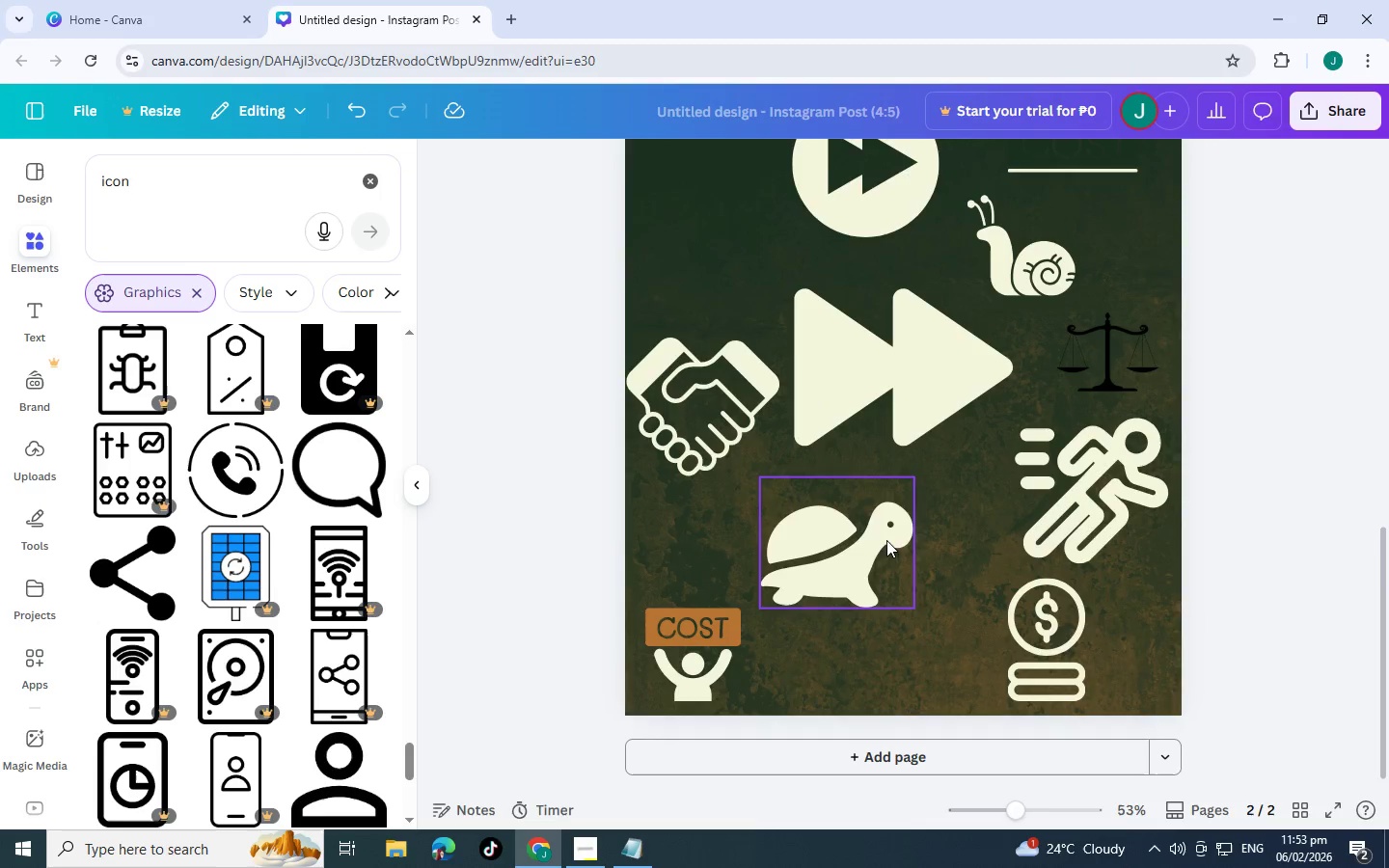 
scroll: coordinate [529, 575], scroll_direction: up, amount: 2.0
 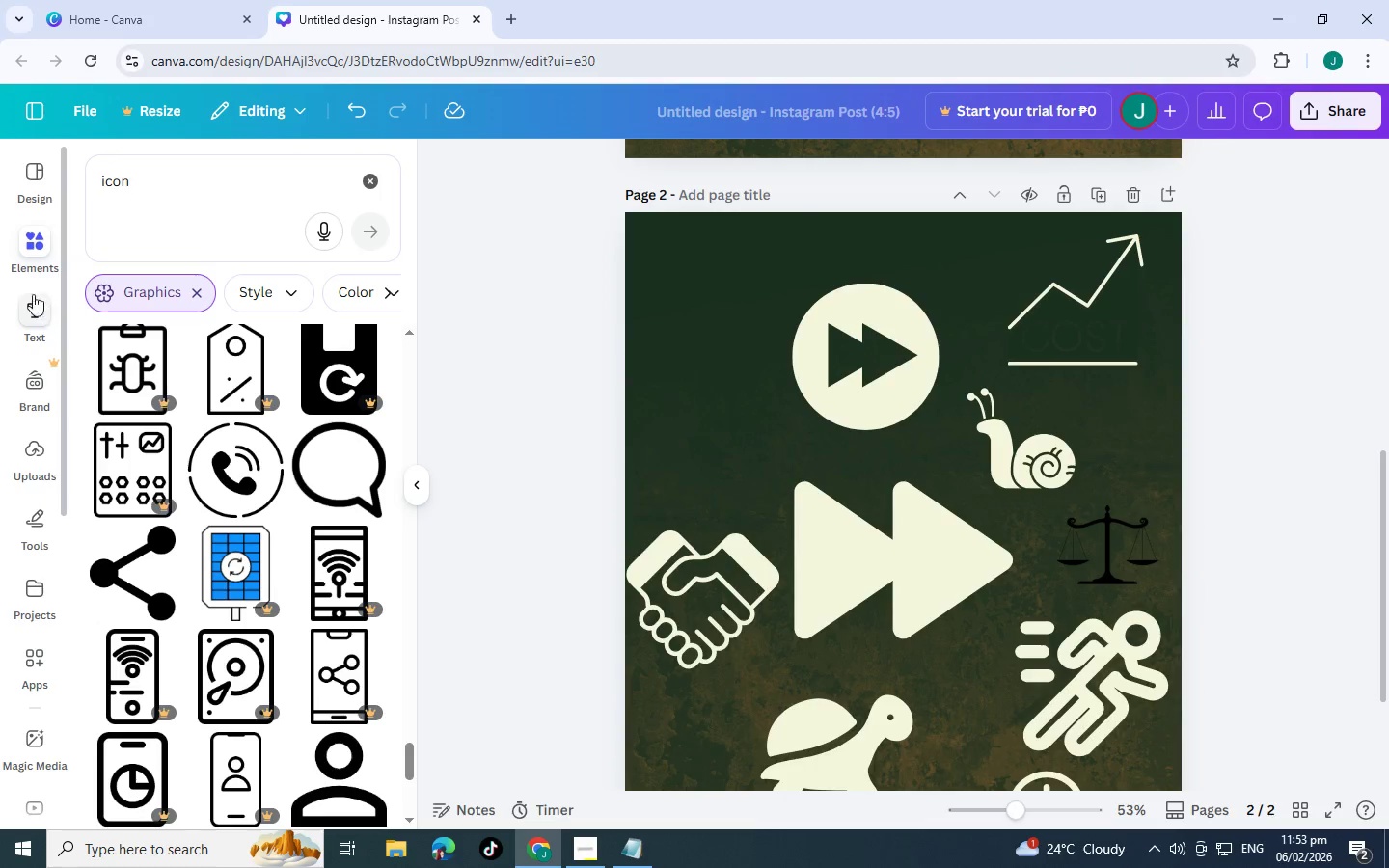 
left_click_drag(start_coordinate=[147, 214], to_coordinate=[157, 202])
 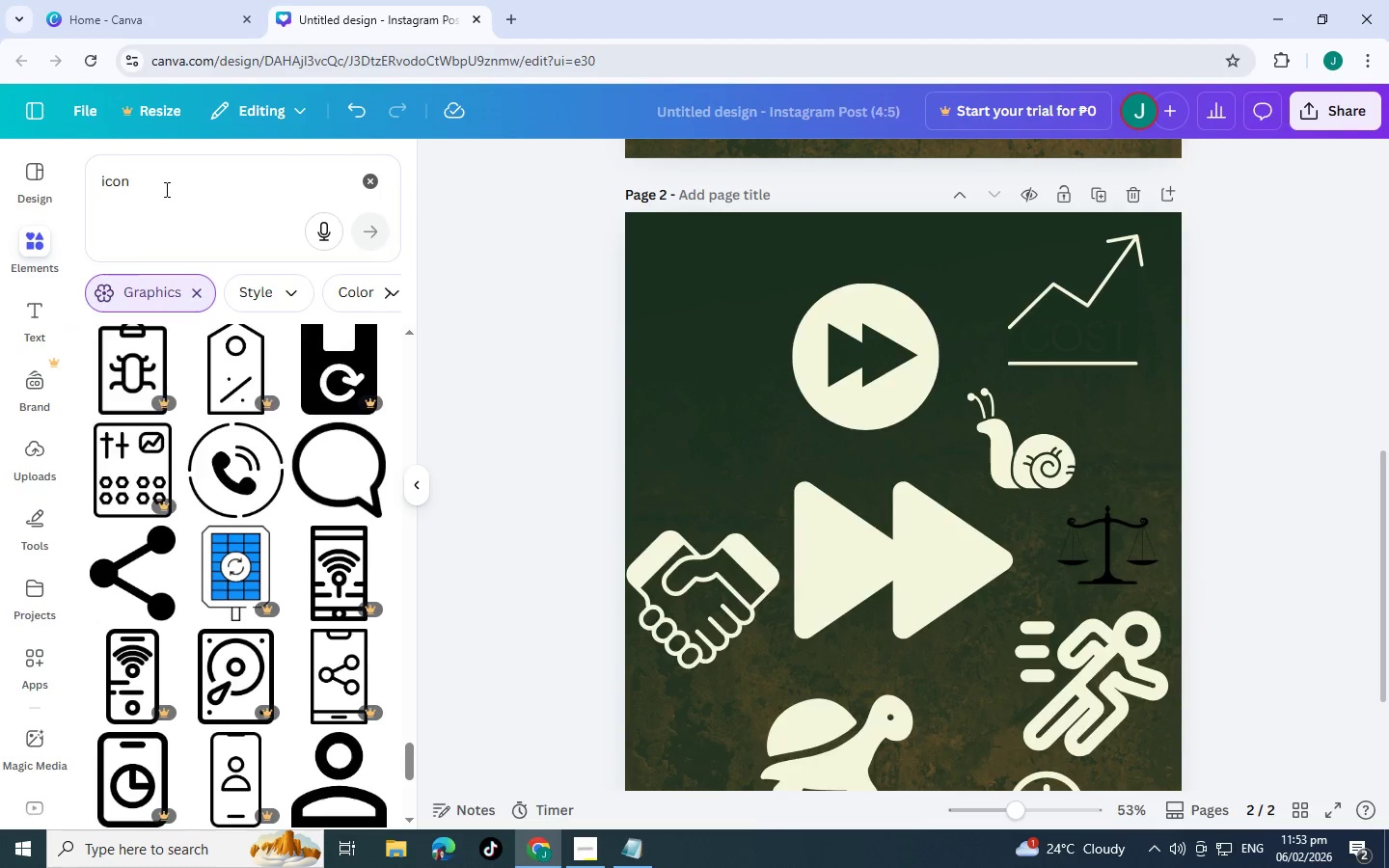 
double_click([165, 189])
 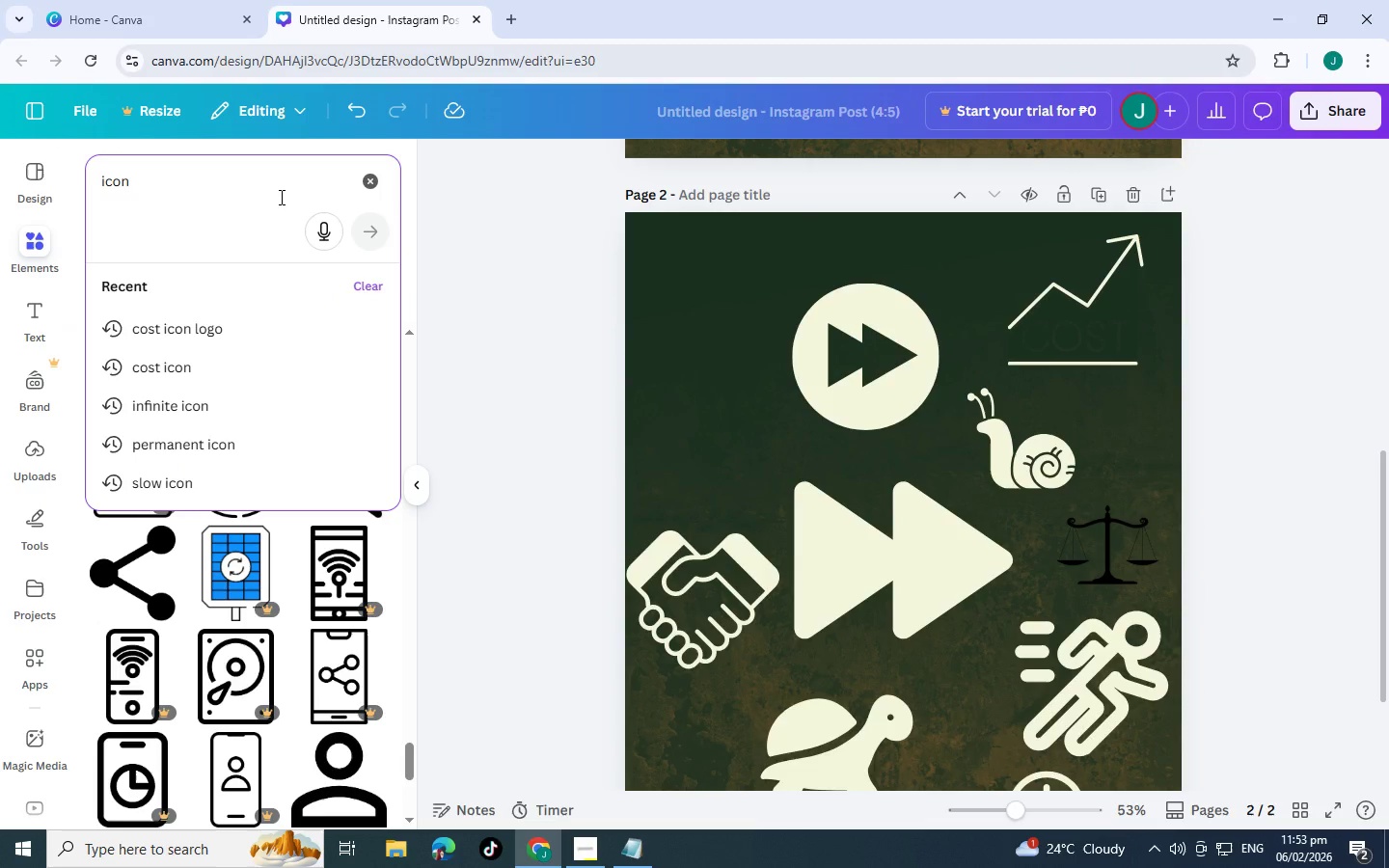 
key(Backspace)
key(Backspace)
key(Backspace)
key(Backspace)
key(Backspace)
key(Backspace)
type(line)
 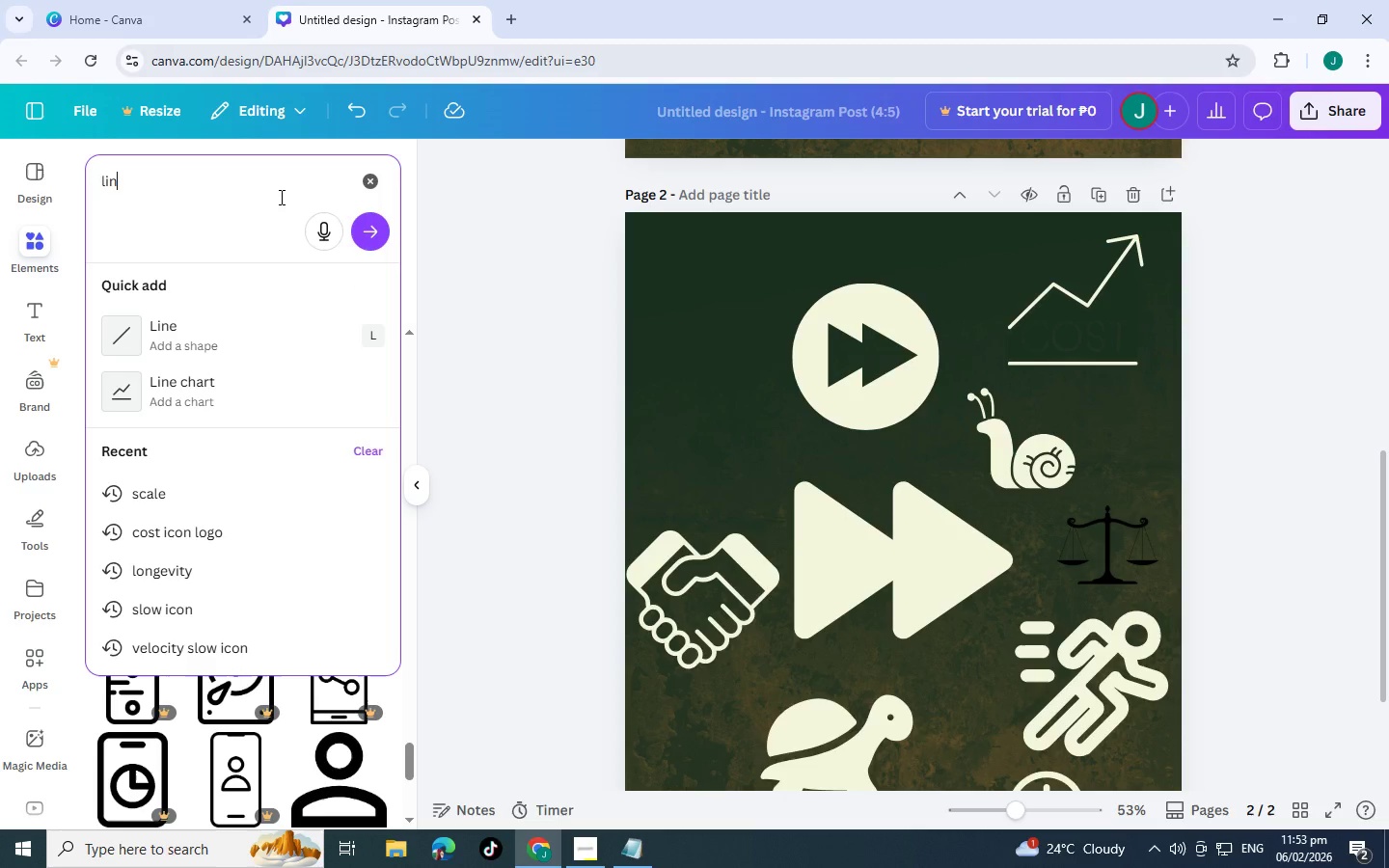 
key(Enter)
 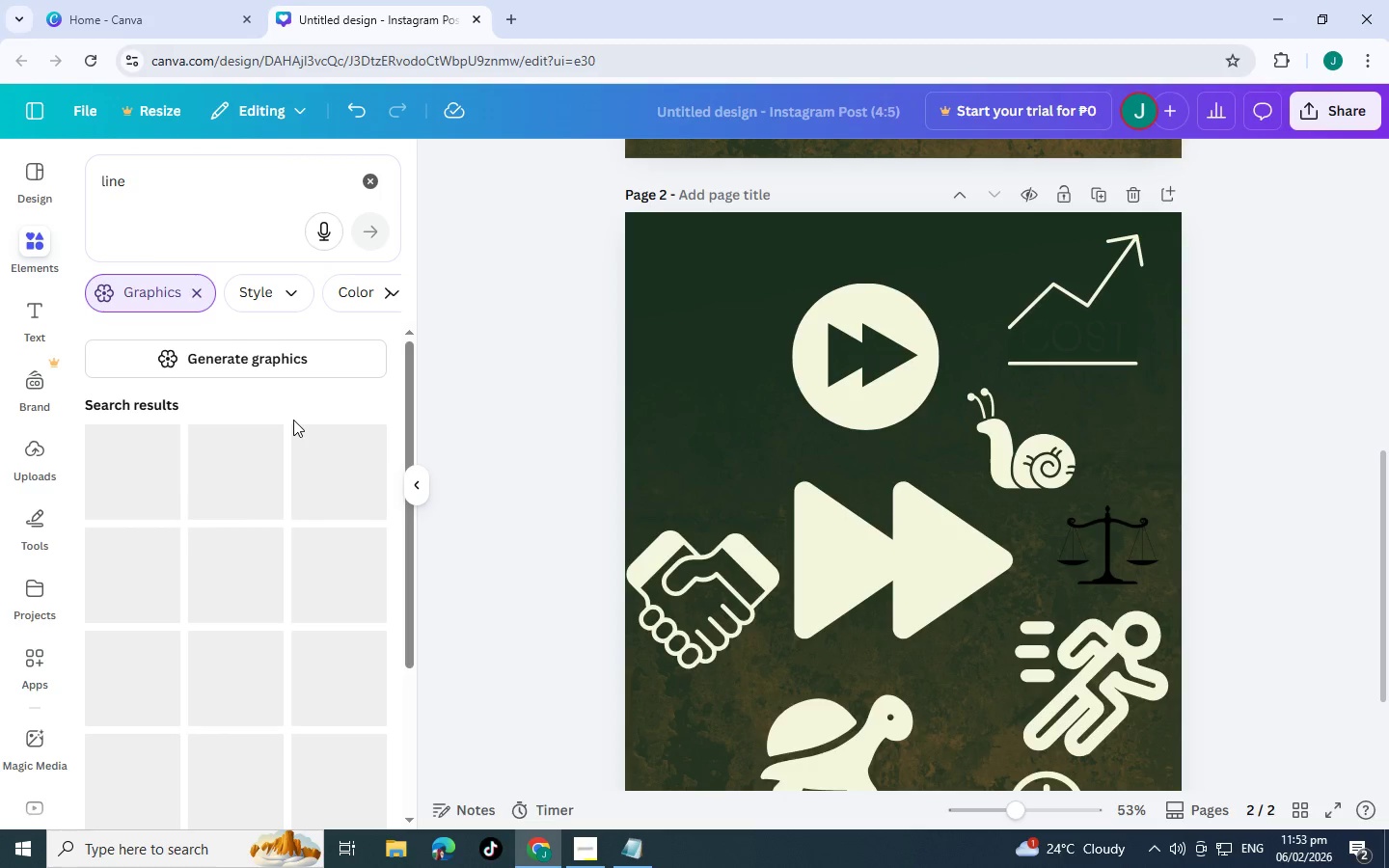 
scroll: coordinate [175, 458], scroll_direction: down, amount: 10.0
 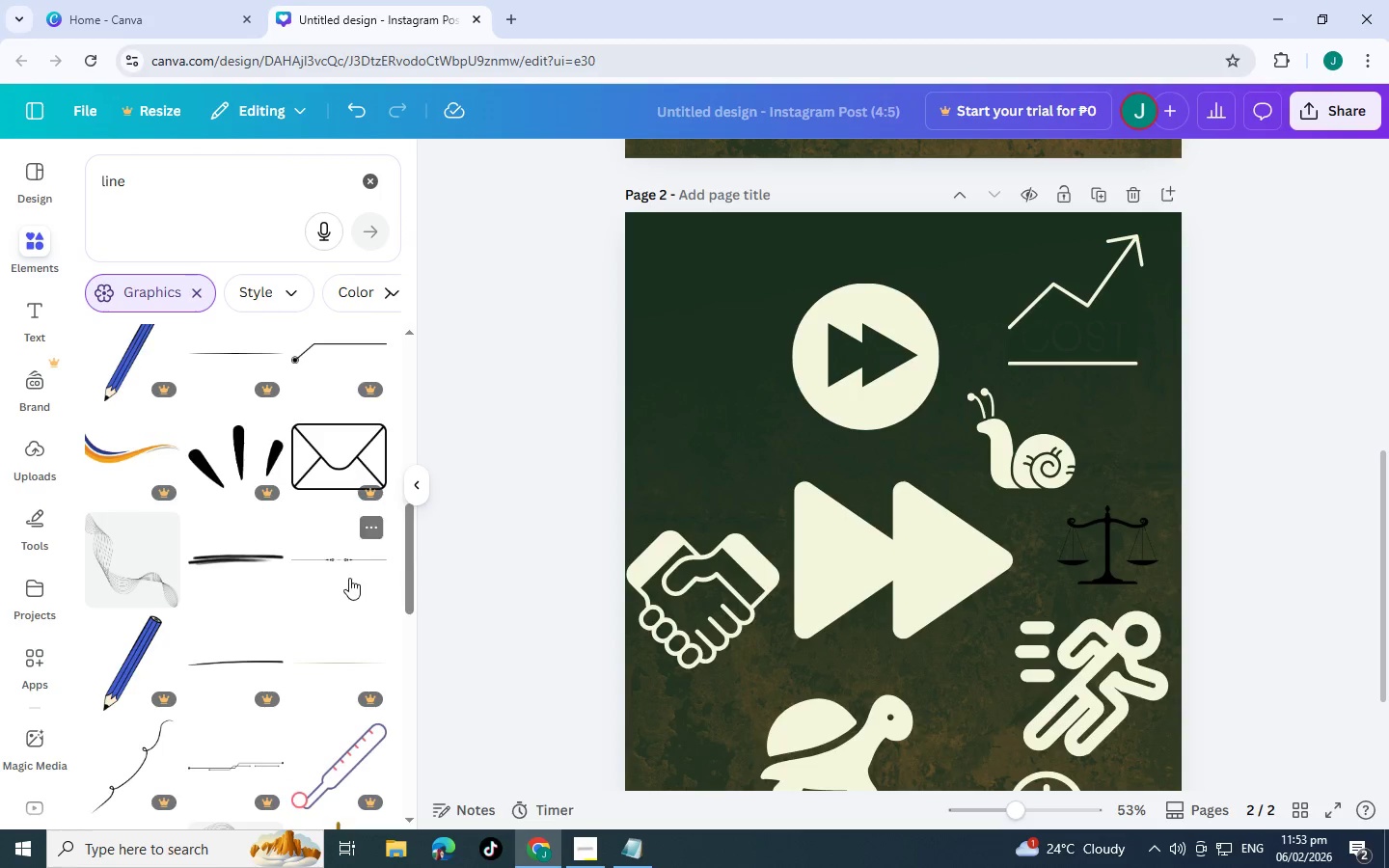 
left_click([263, 563])
 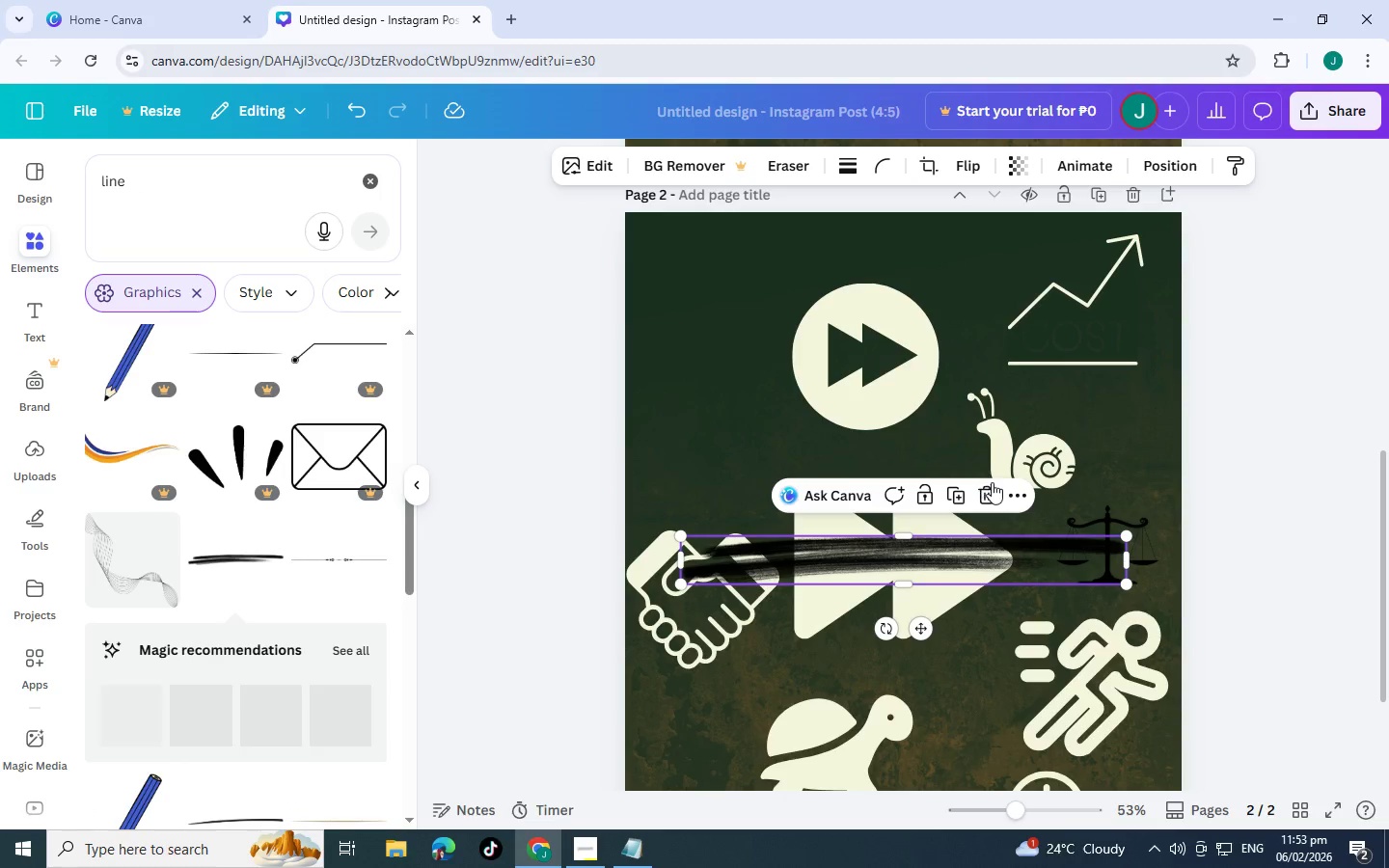 
left_click([991, 493])
 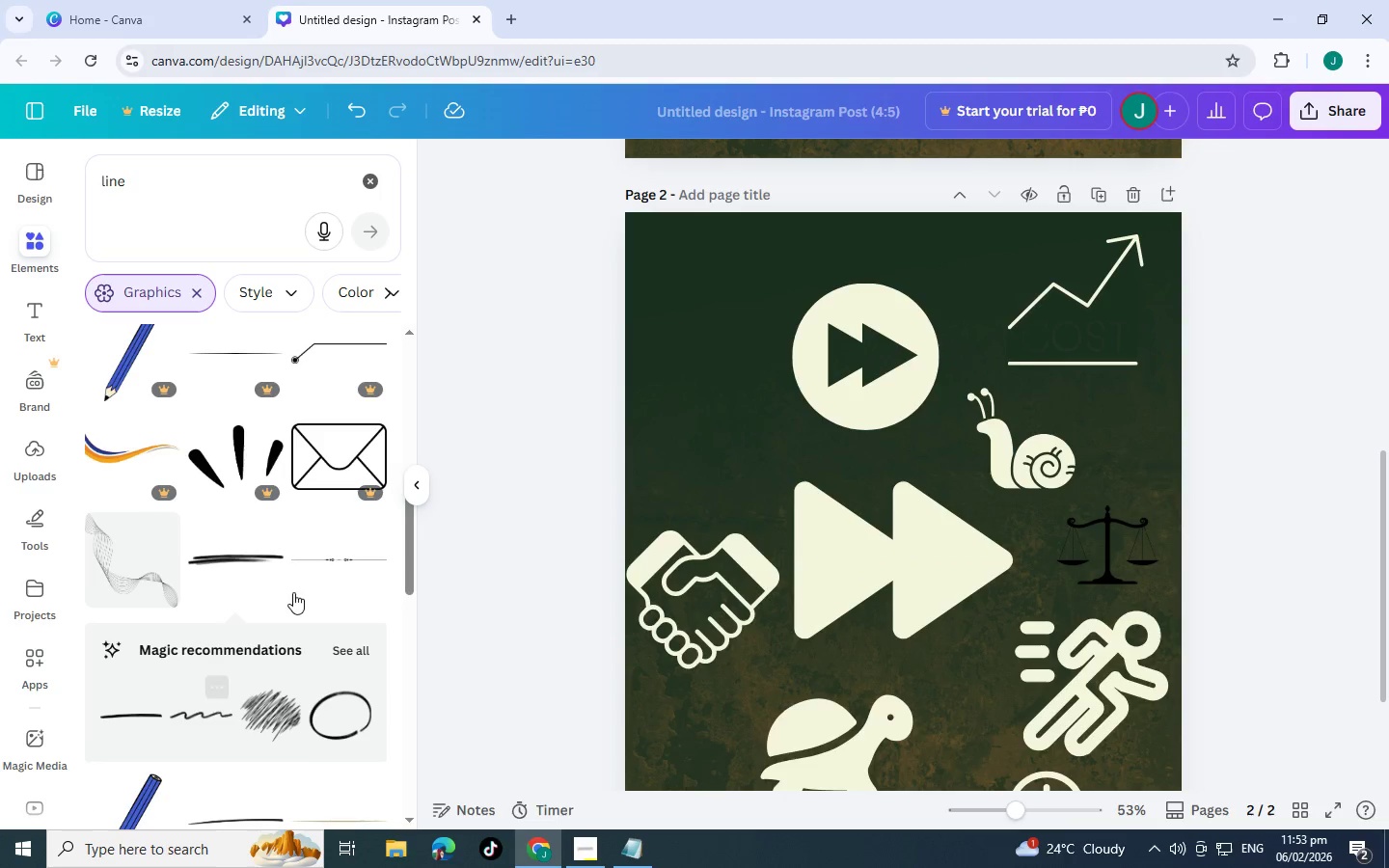 
left_click([300, 567])
 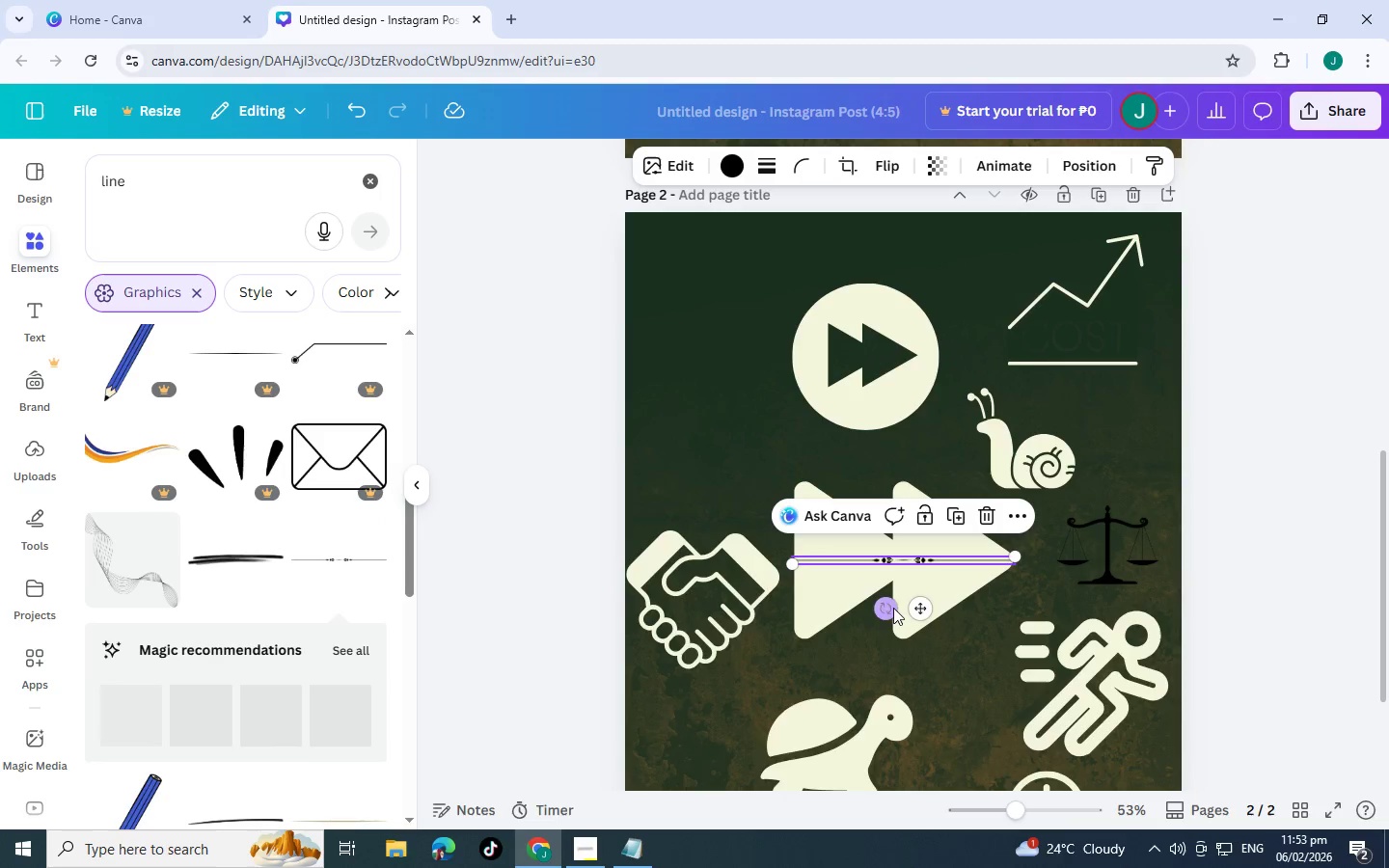 
left_click_drag(start_coordinate=[886, 607], to_coordinate=[885, 502])
 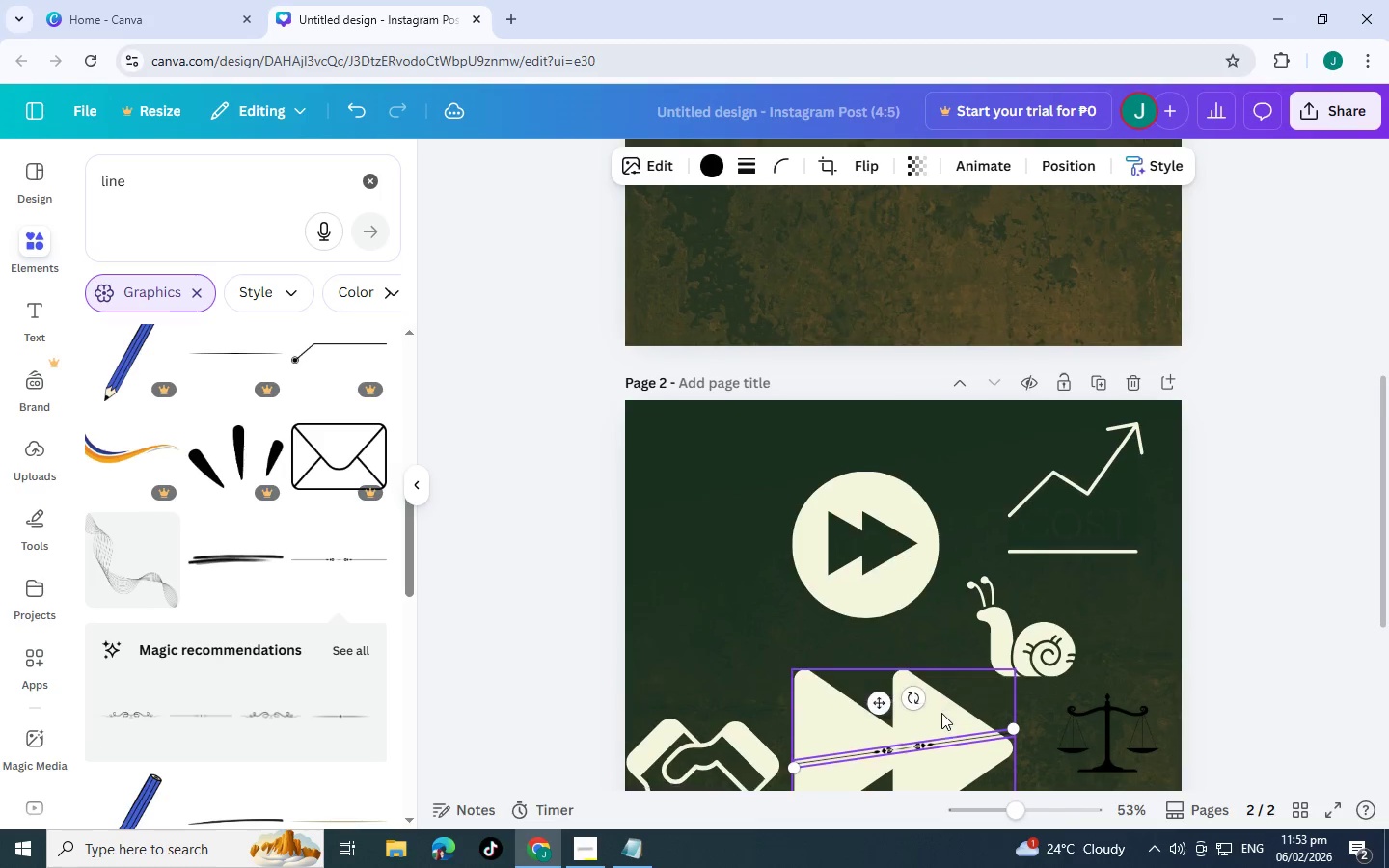 
scroll: coordinate [884, 406], scroll_direction: up, amount: 2.0
 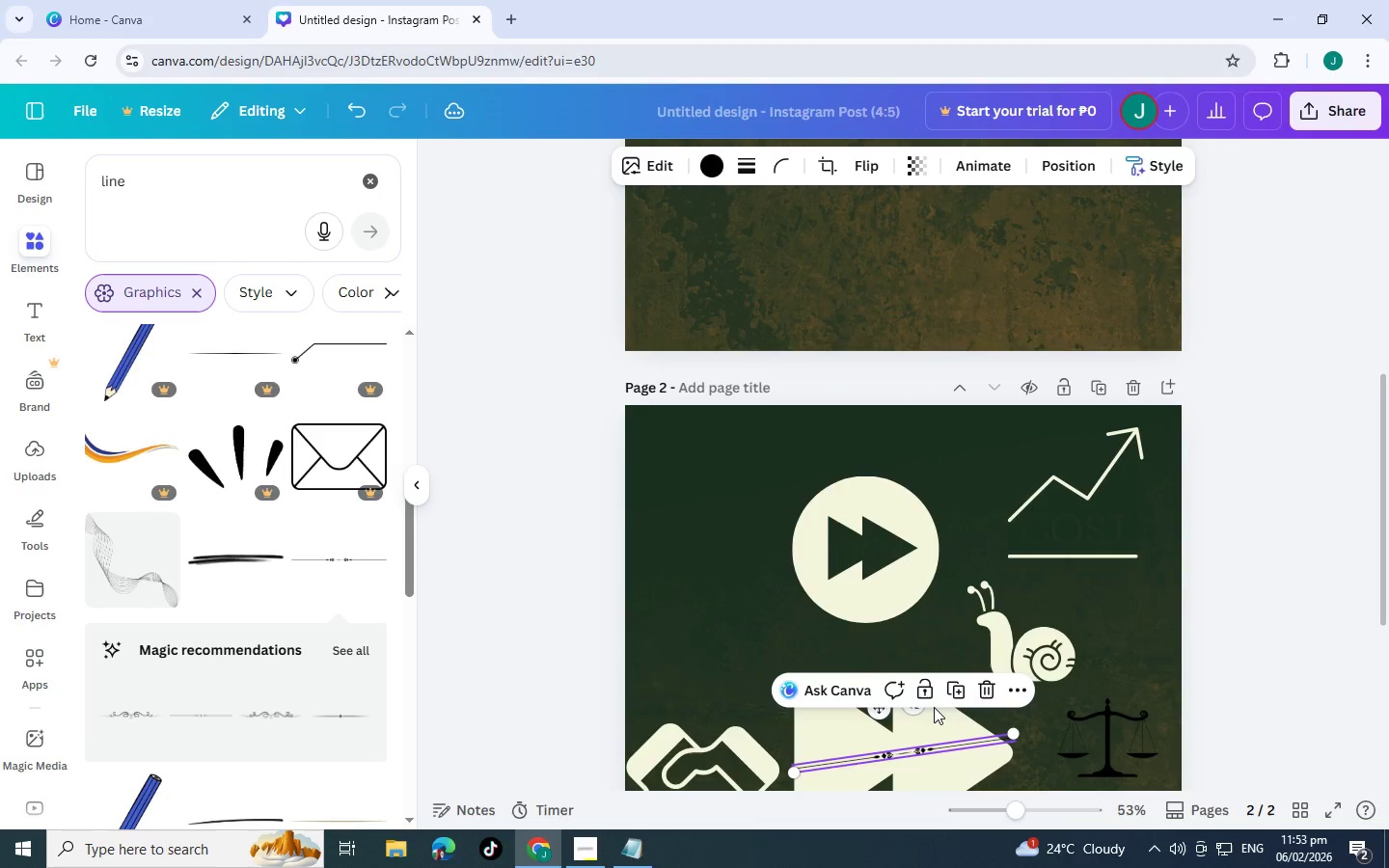 
scroll: coordinate [940, 713], scroll_direction: down, amount: 2.0
 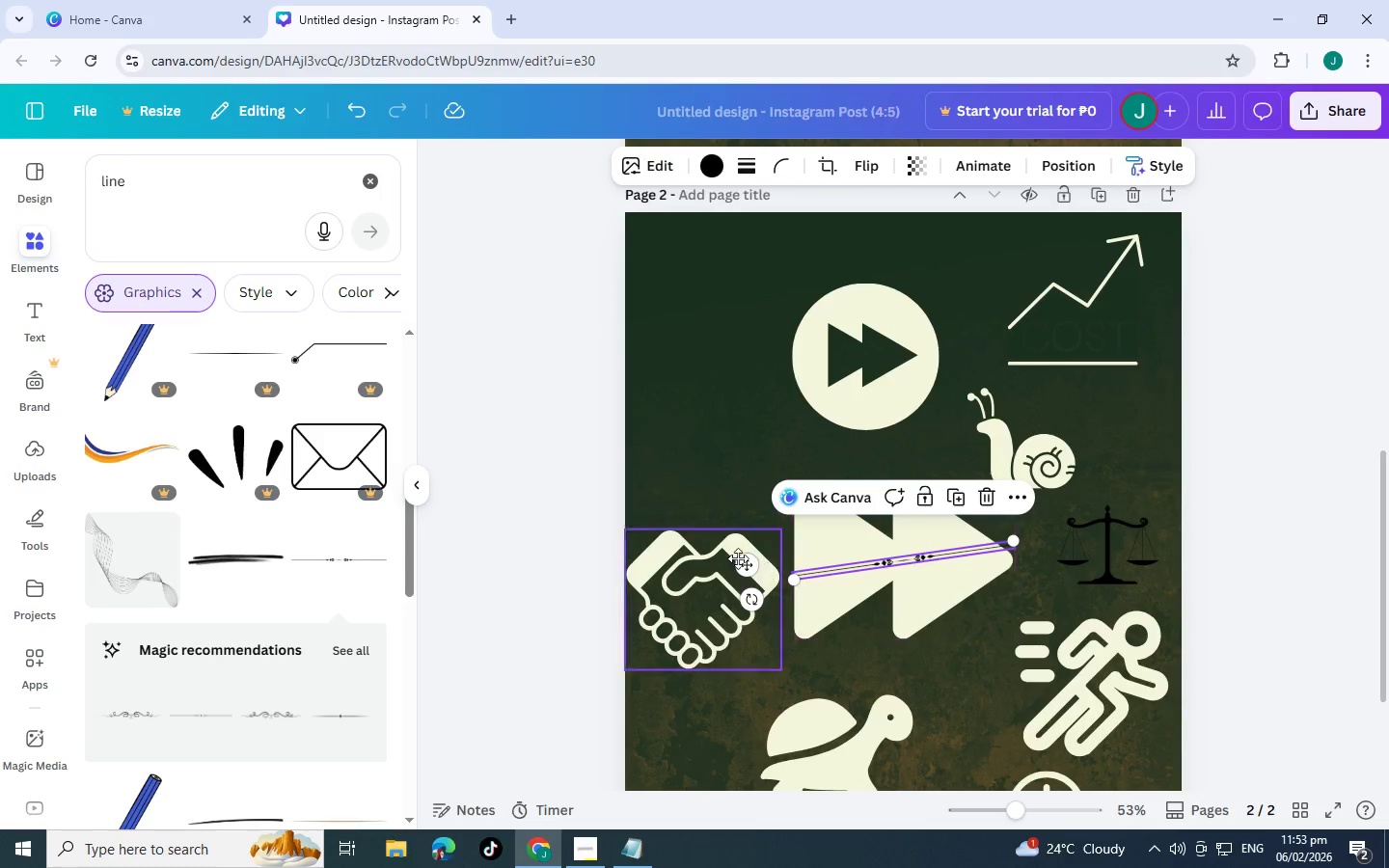 
left_click_drag(start_coordinate=[757, 568], to_coordinate=[837, 411])
 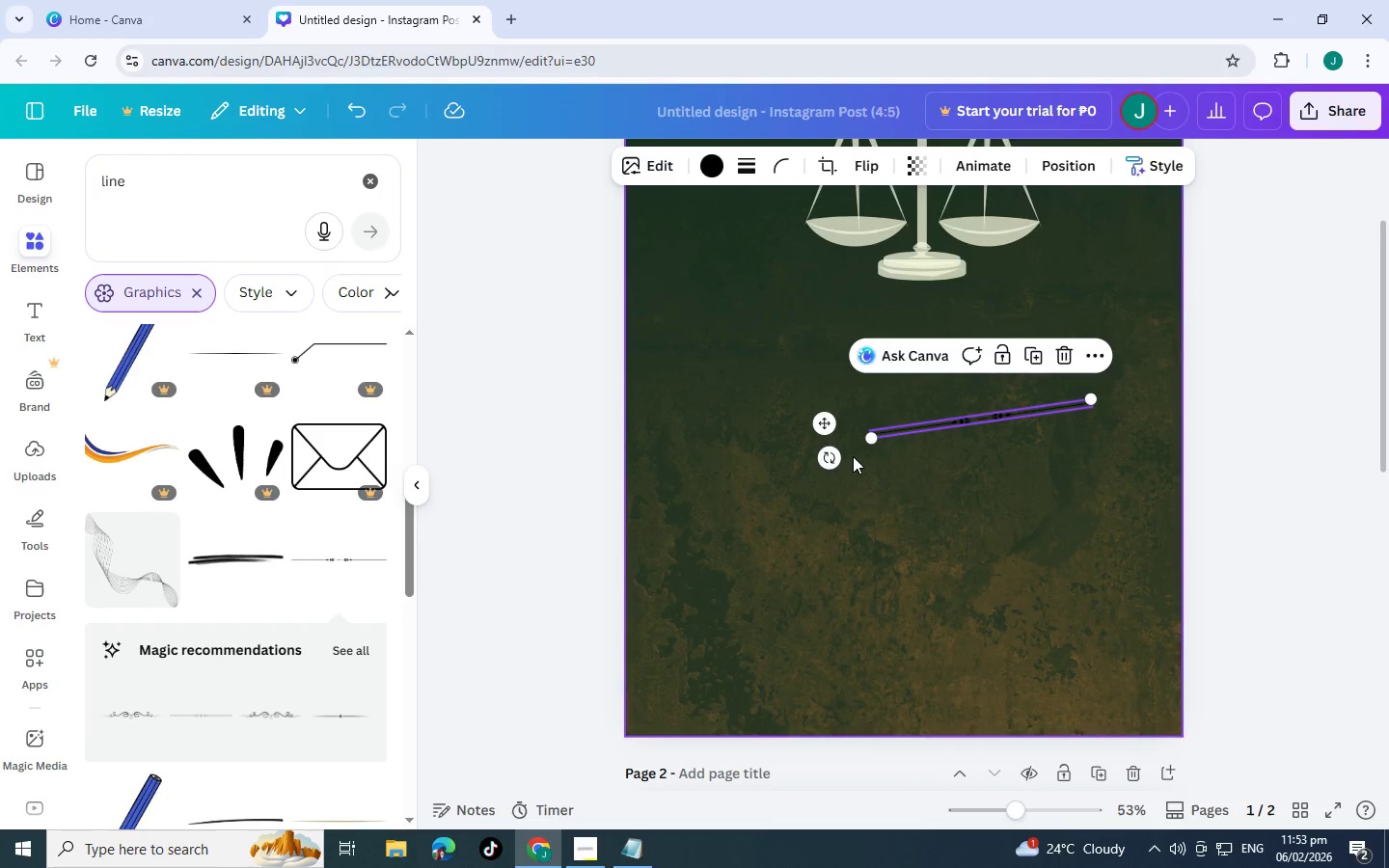 
scroll: coordinate [875, 398], scroll_direction: up, amount: 6.0
 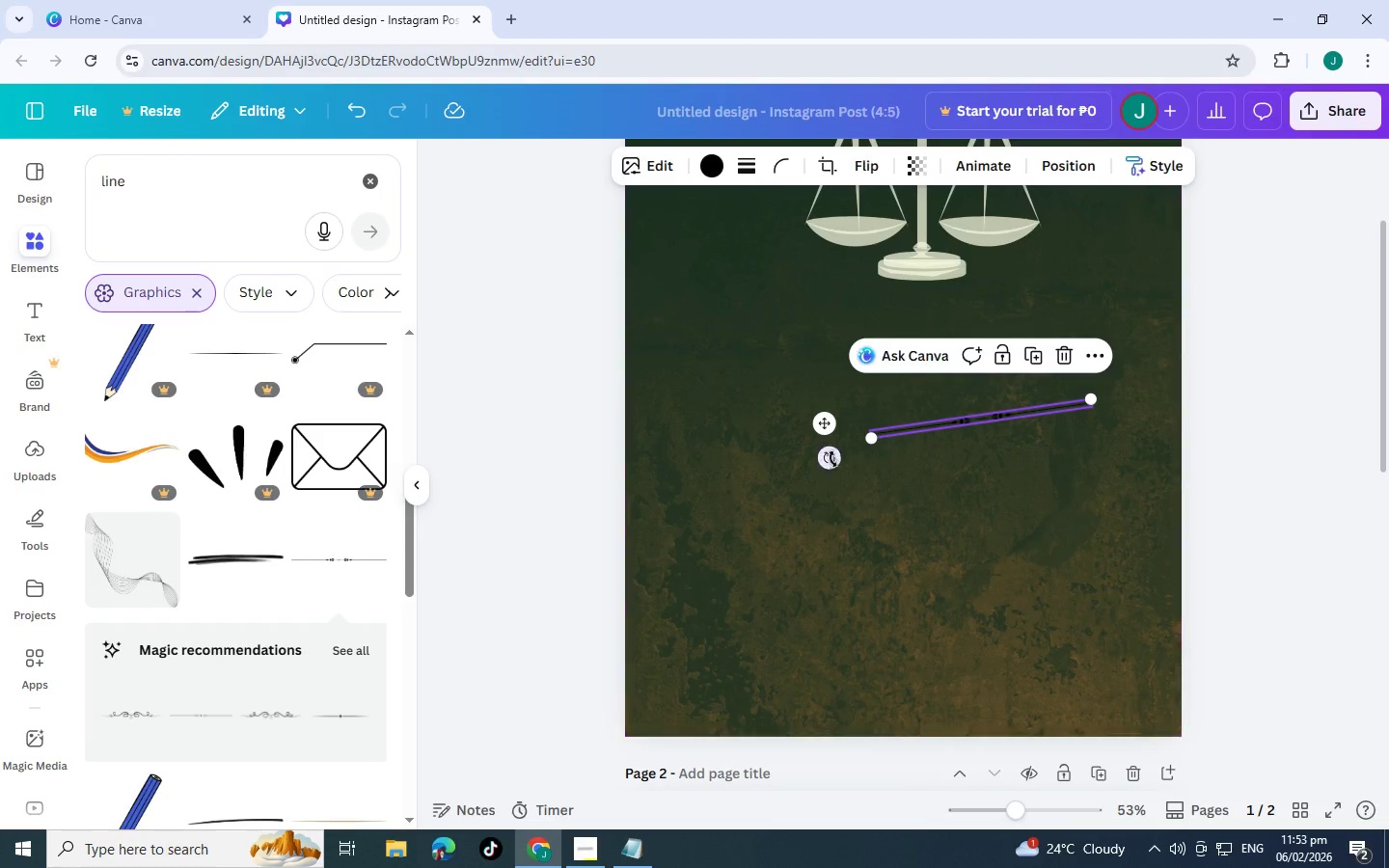 
left_click_drag(start_coordinate=[829, 461], to_coordinate=[1001, 510])
 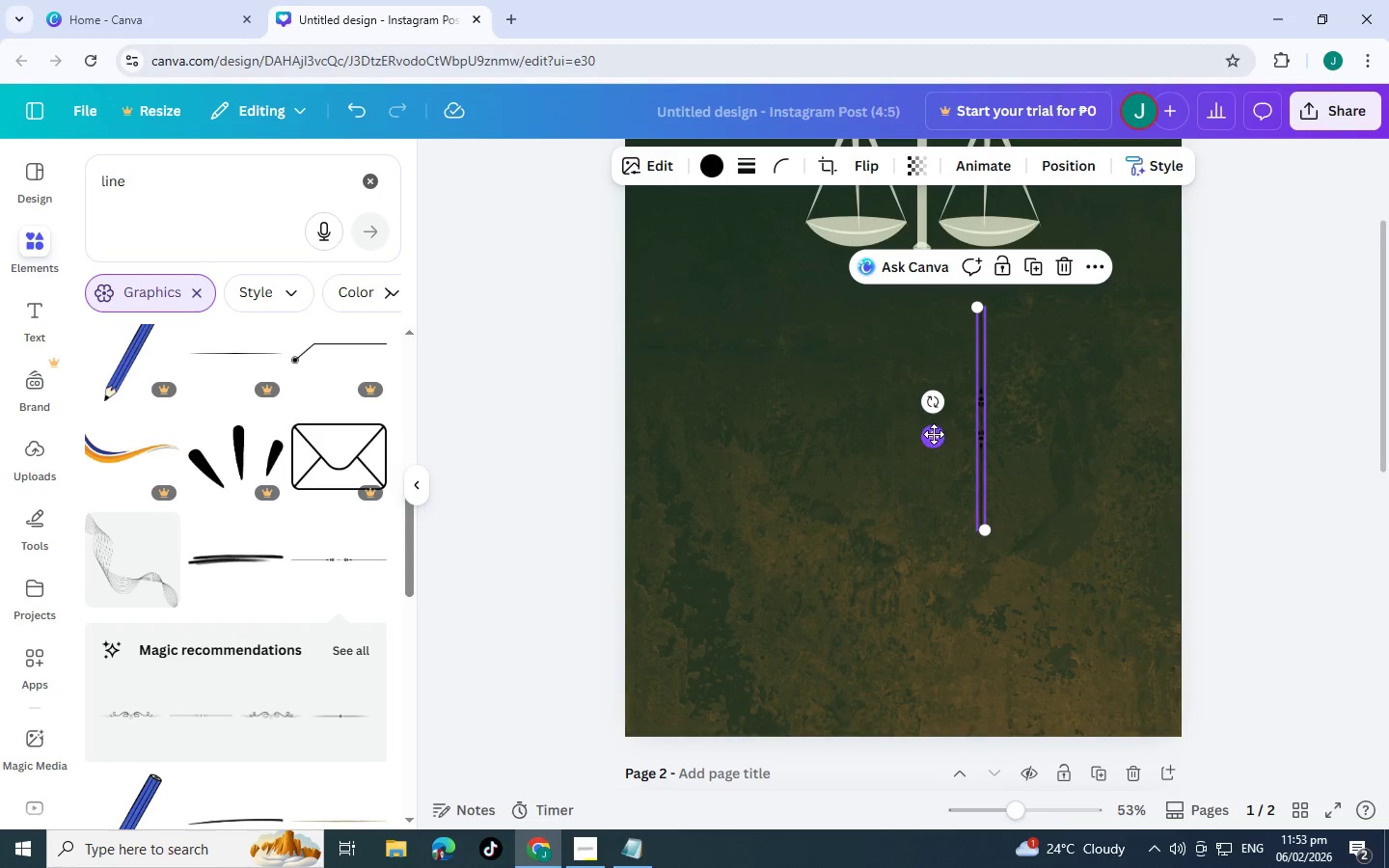 
left_click_drag(start_coordinate=[933, 435], to_coordinate=[874, 421])
 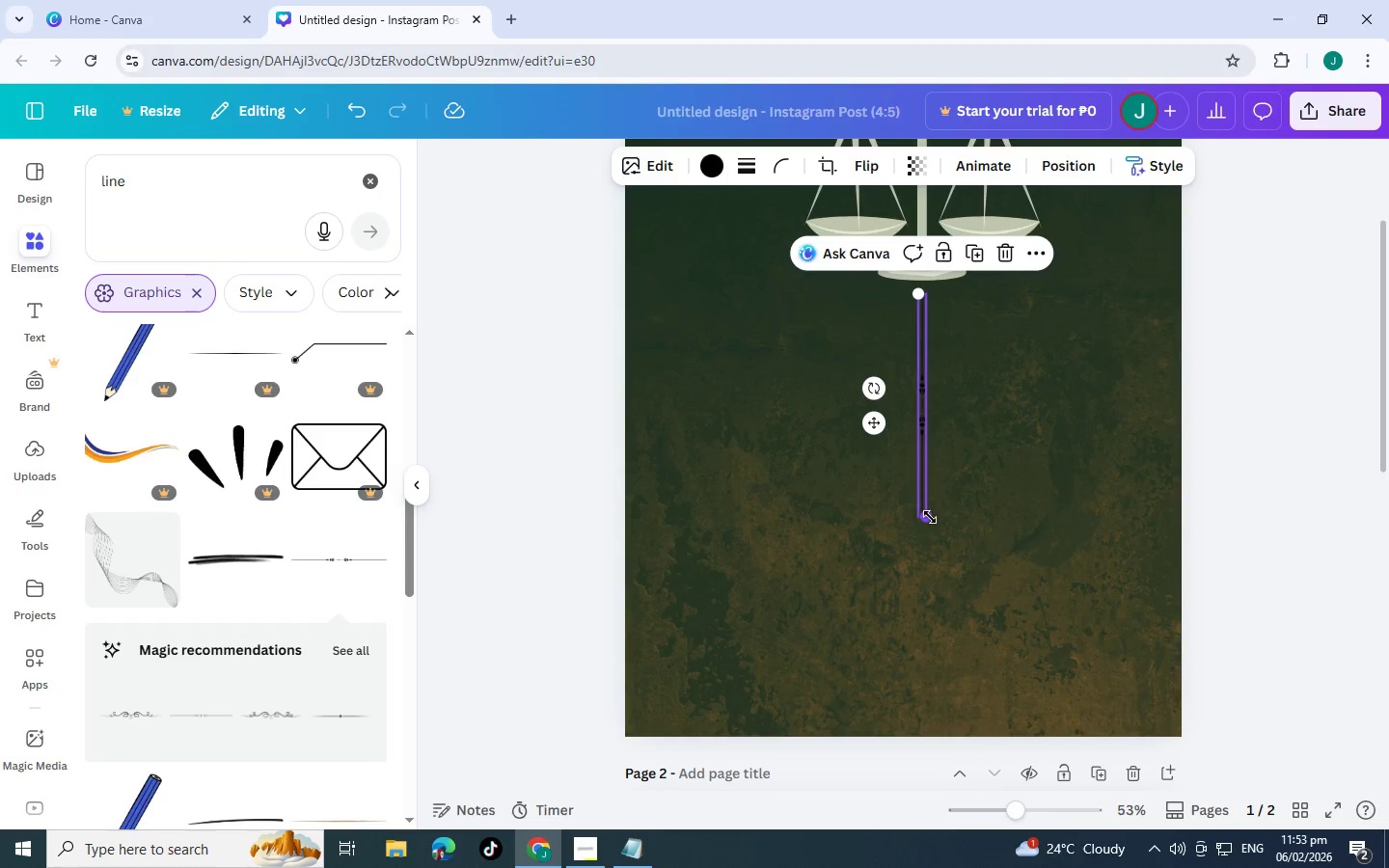 
left_click_drag(start_coordinate=[930, 517], to_coordinate=[931, 724])
 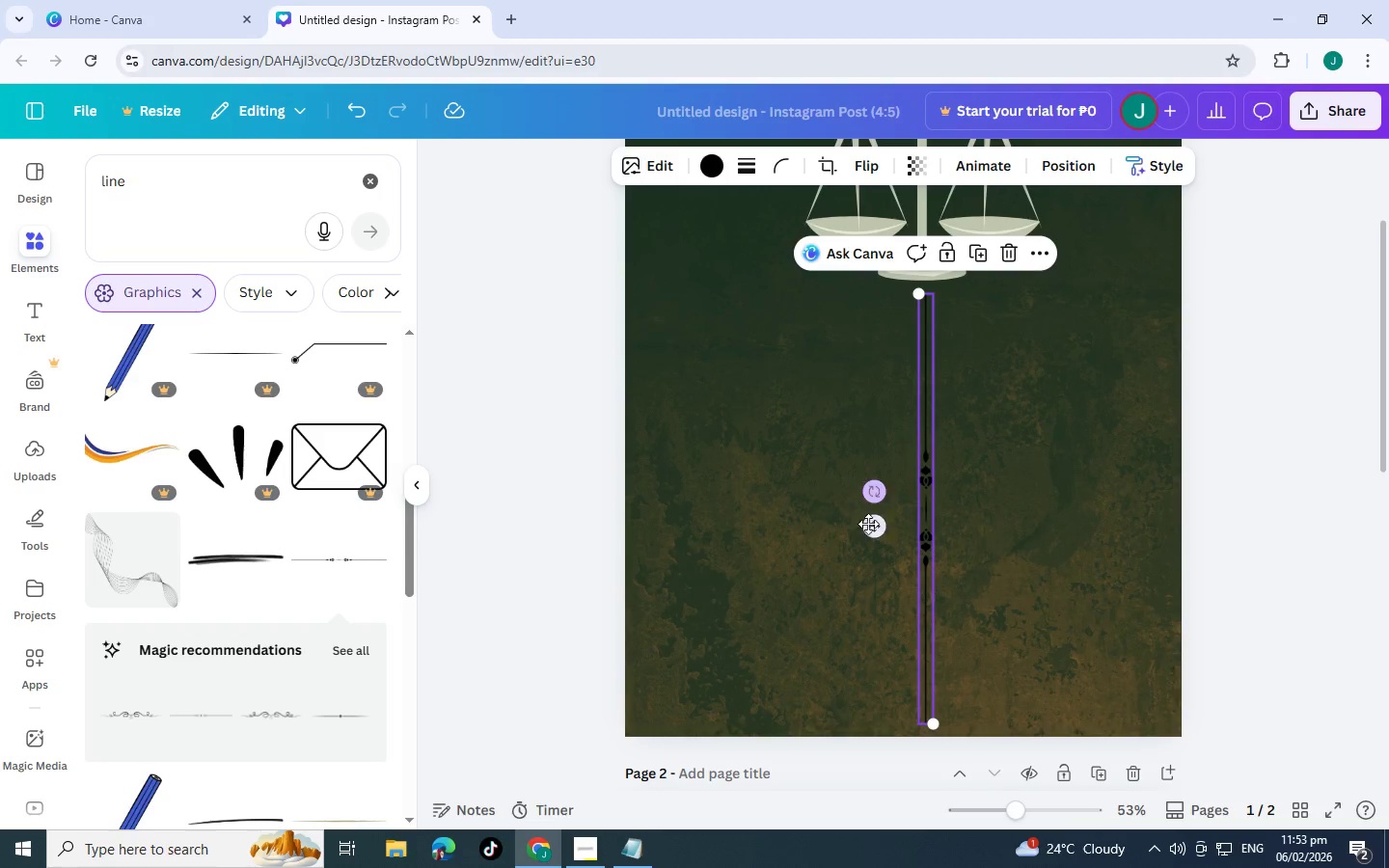 
left_click_drag(start_coordinate=[872, 528], to_coordinate=[867, 527])
 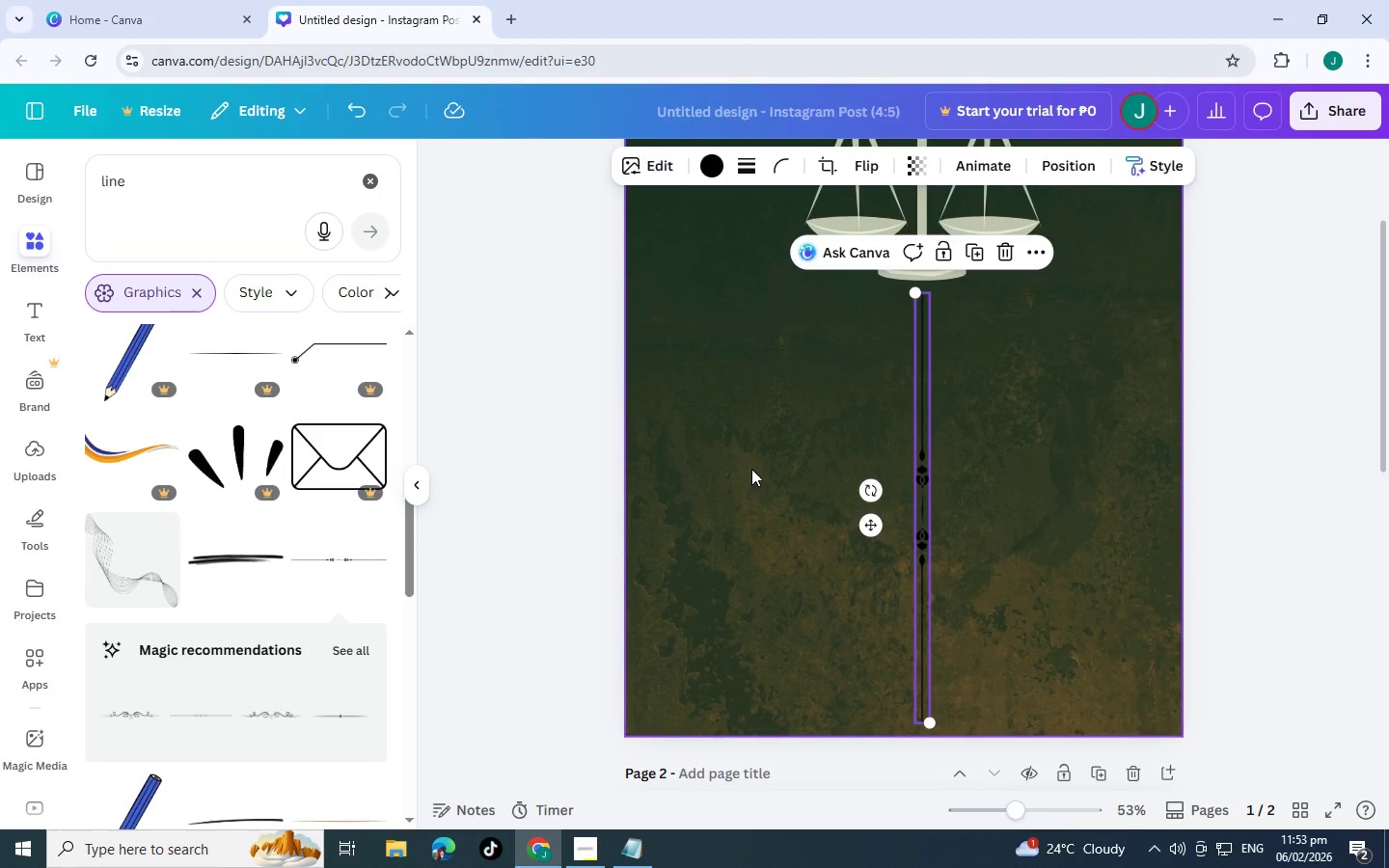 
left_click([751, 469])
 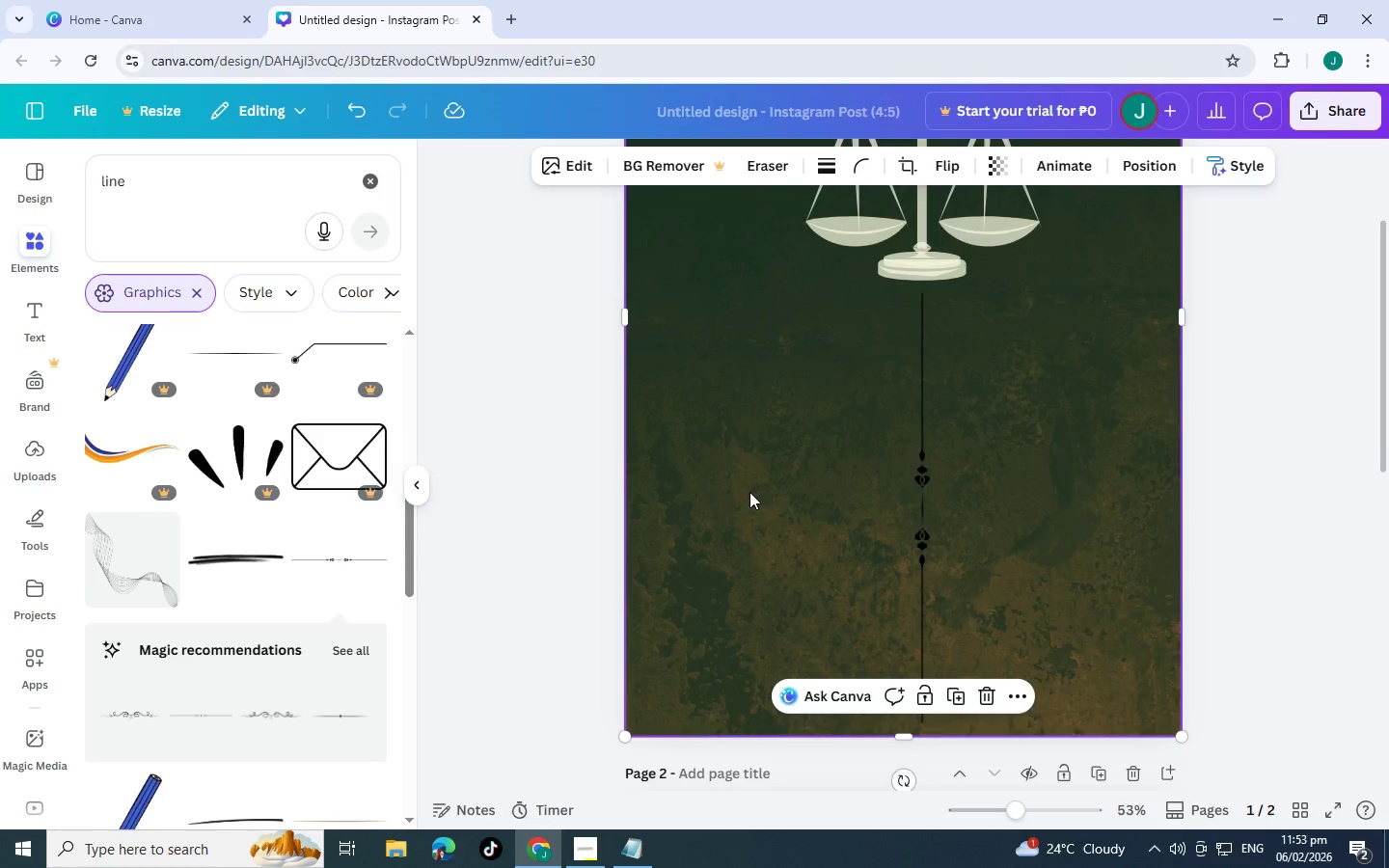 
scroll: coordinate [743, 526], scroll_direction: up, amount: 4.0
 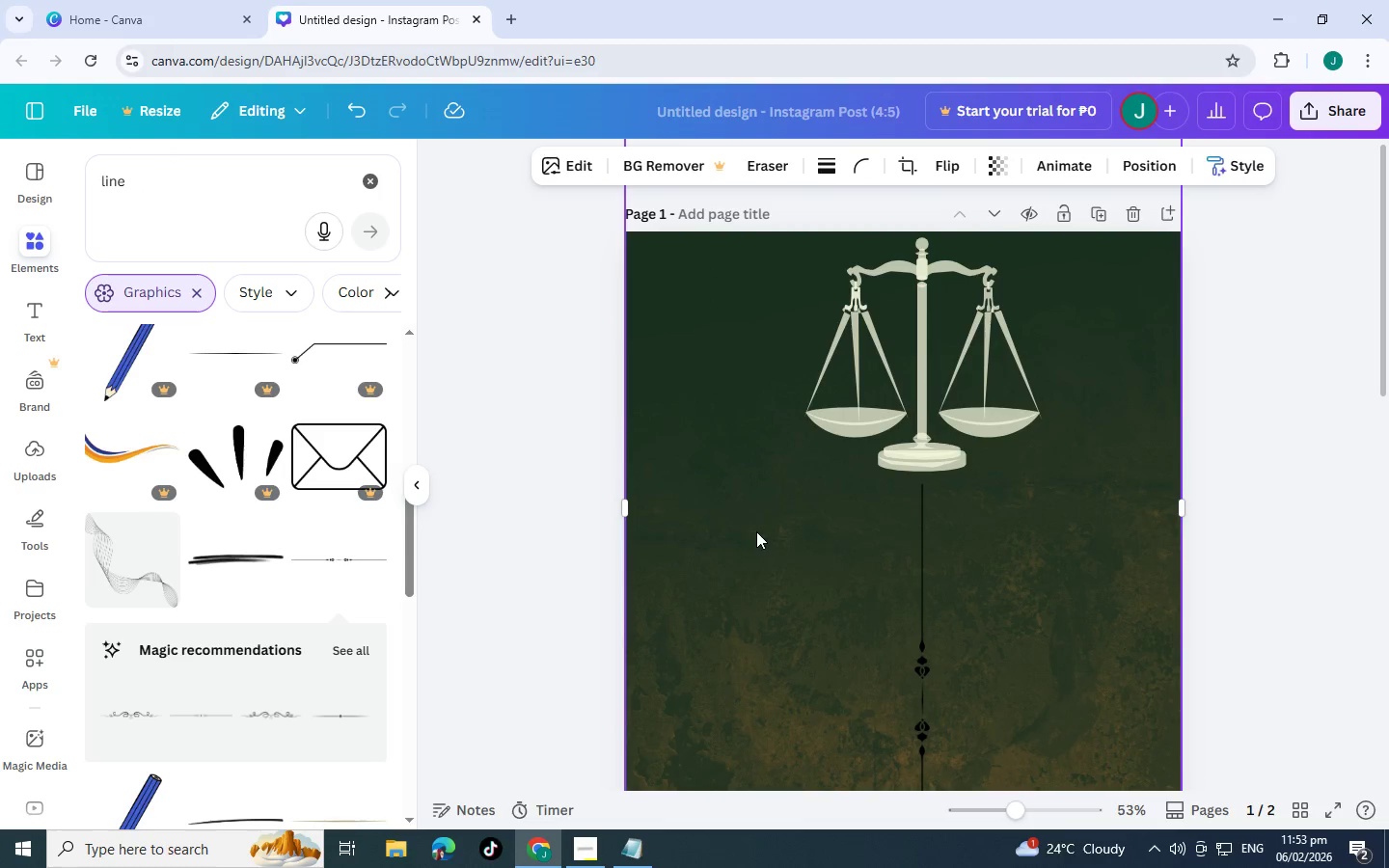 
scroll: coordinate [861, 525], scroll_direction: down, amount: 1.0
 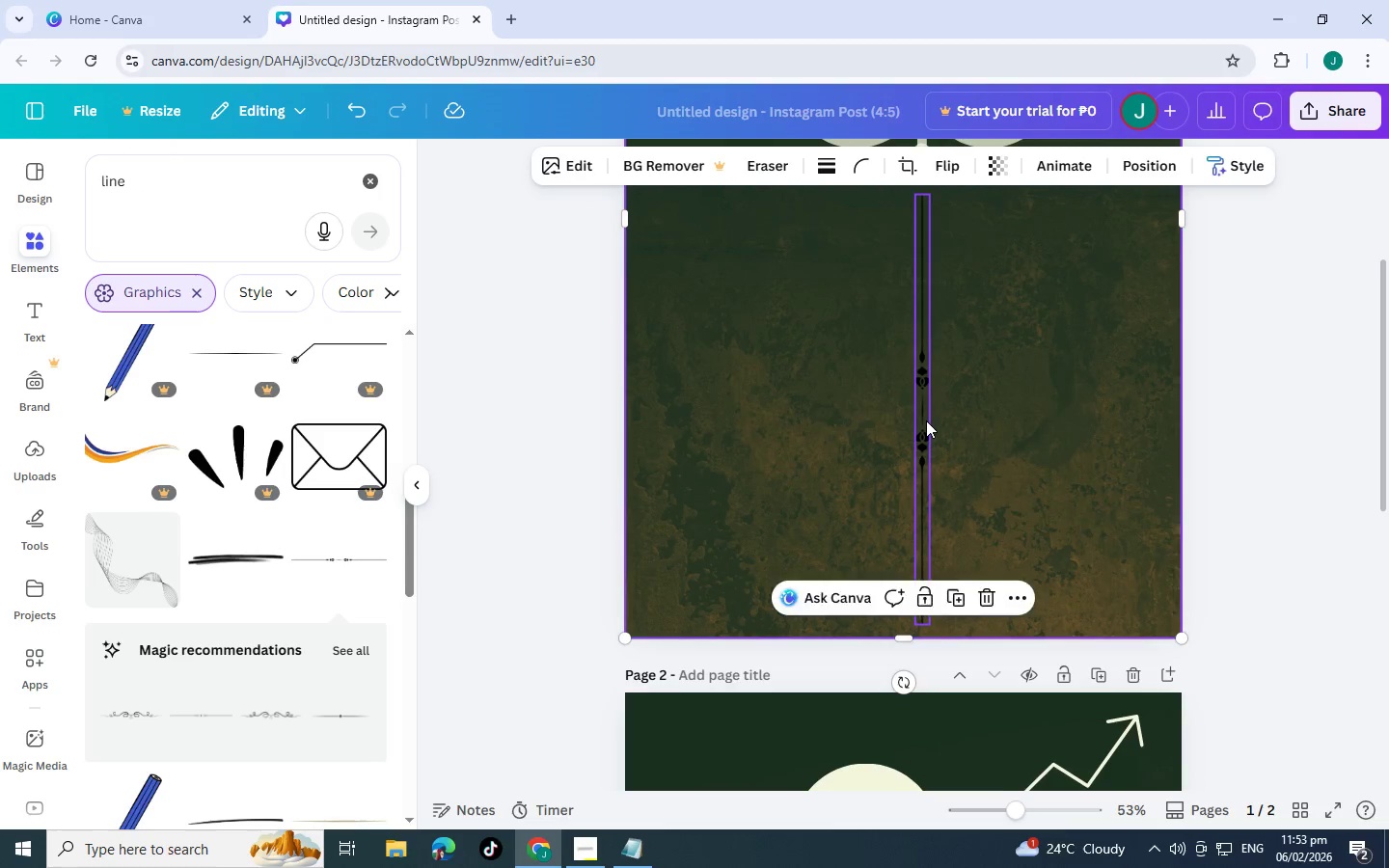 
left_click([926, 420])
 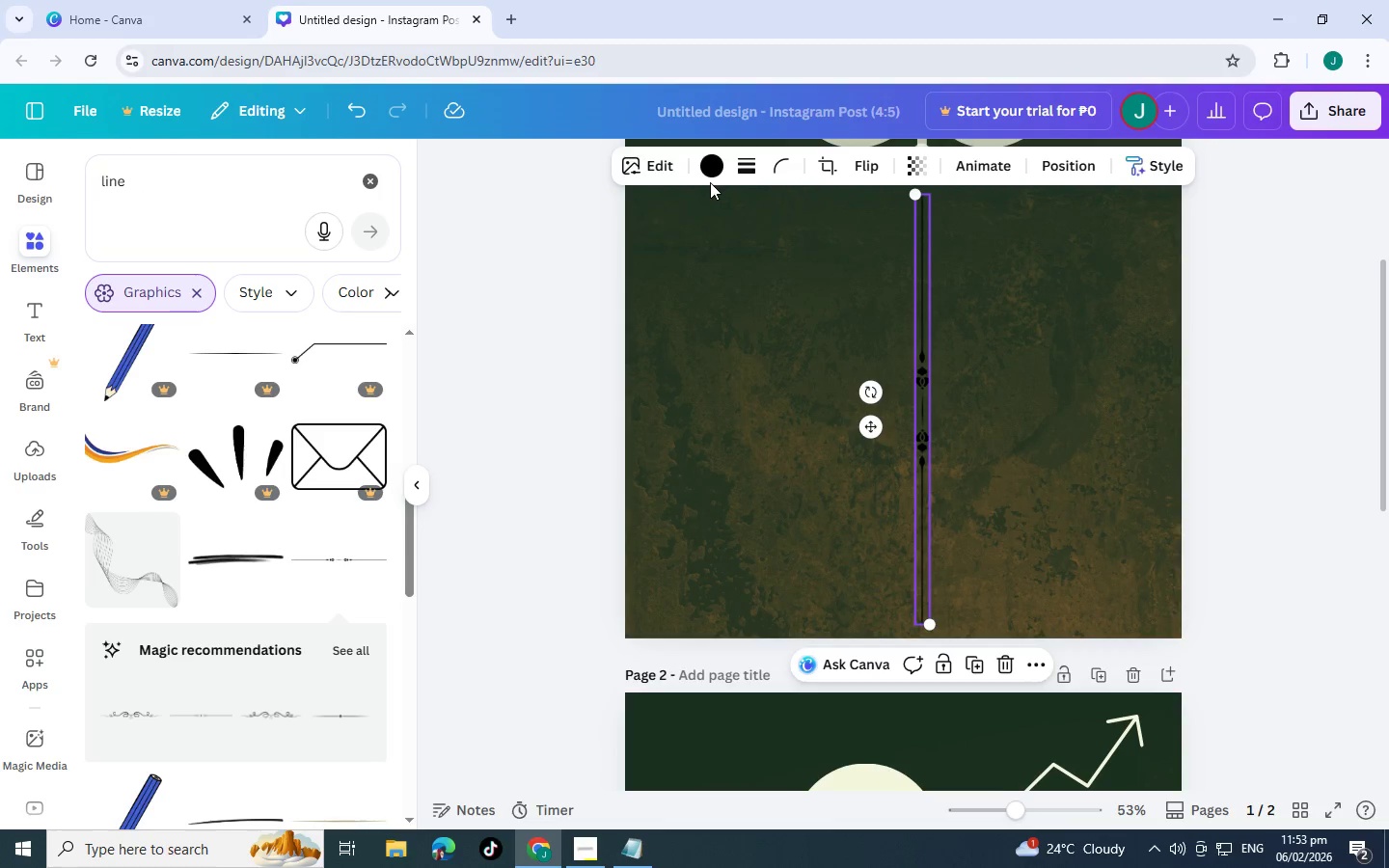 
left_click([707, 175])
 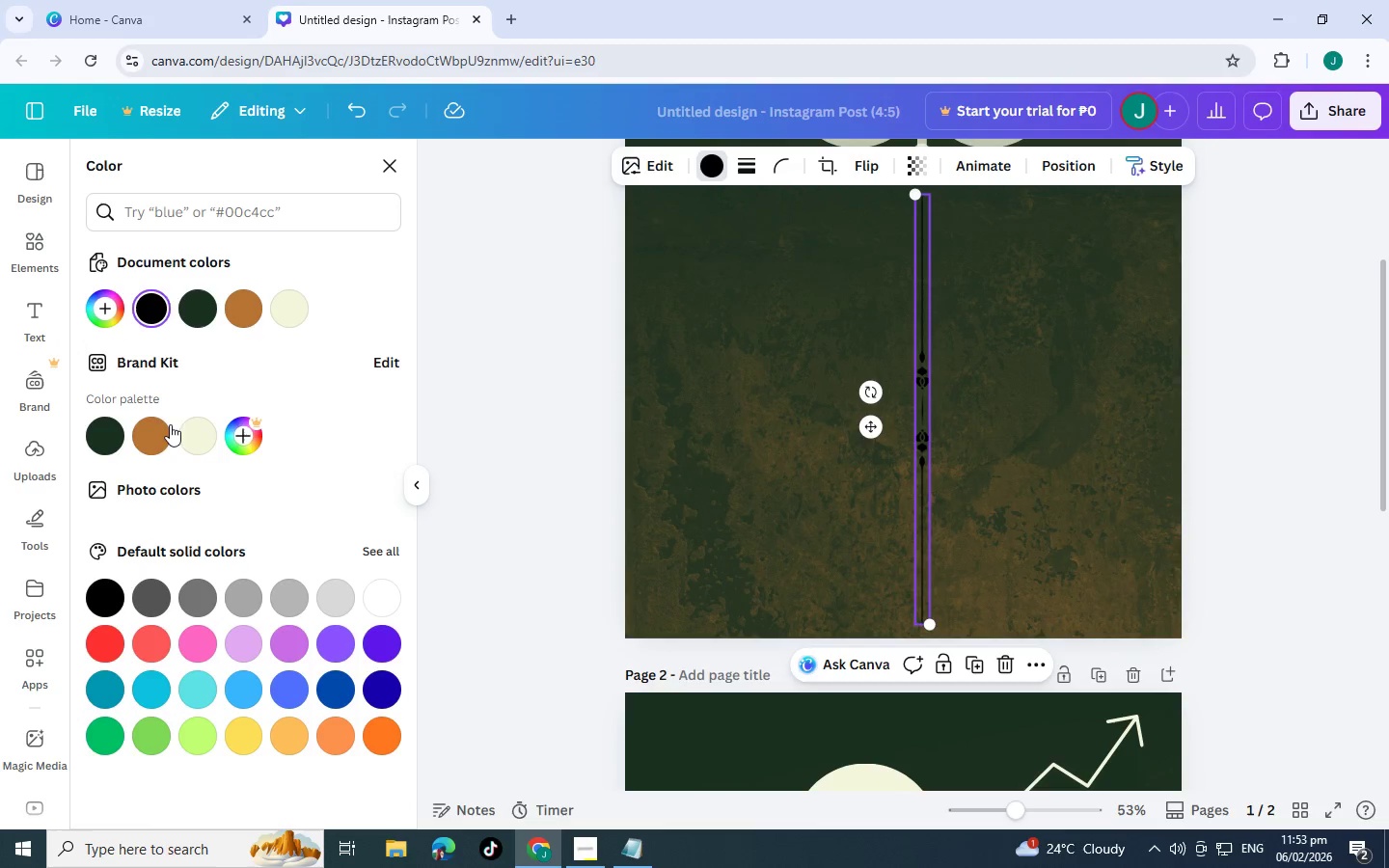 
left_click([147, 429])
 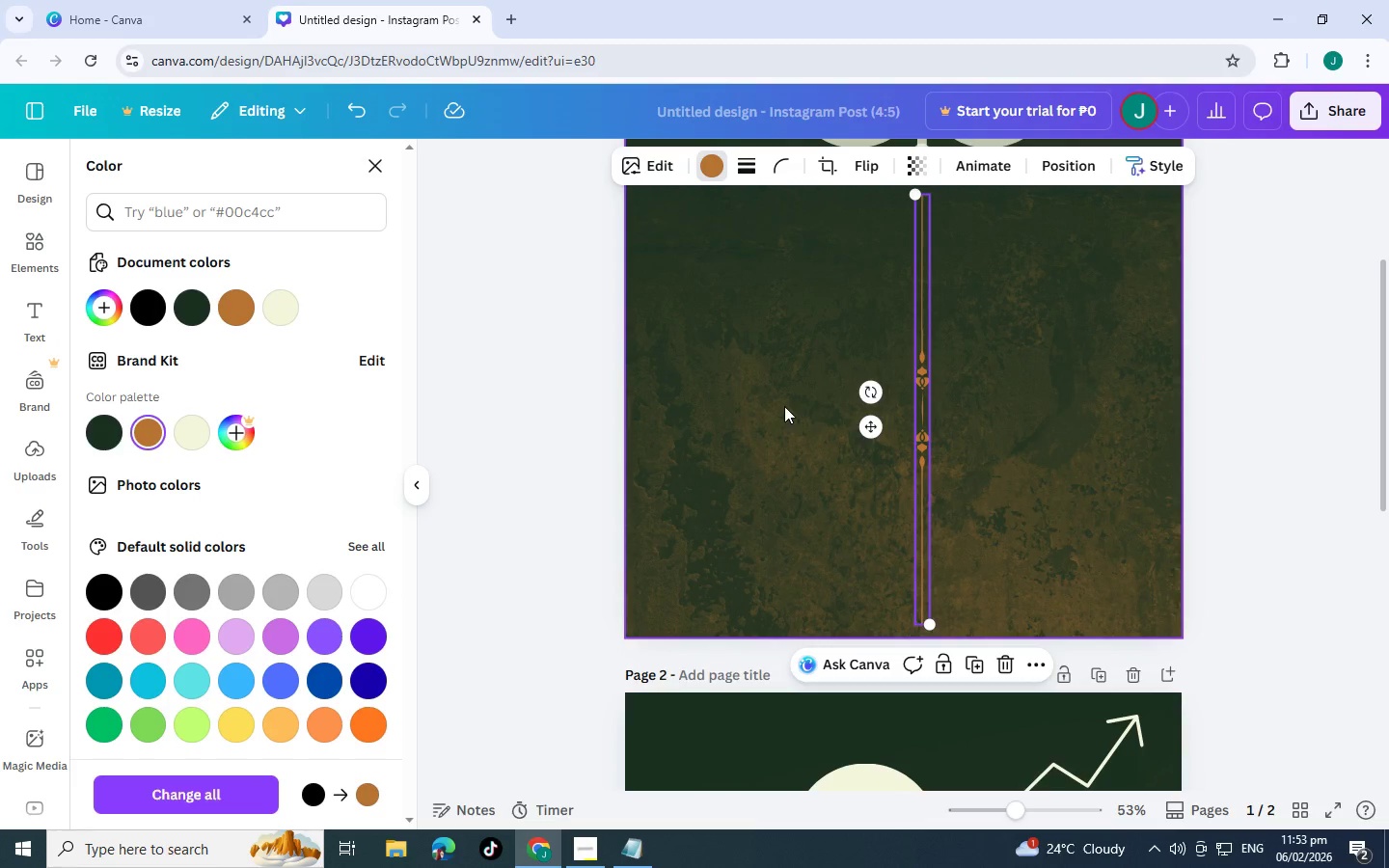 
double_click([784, 406])
 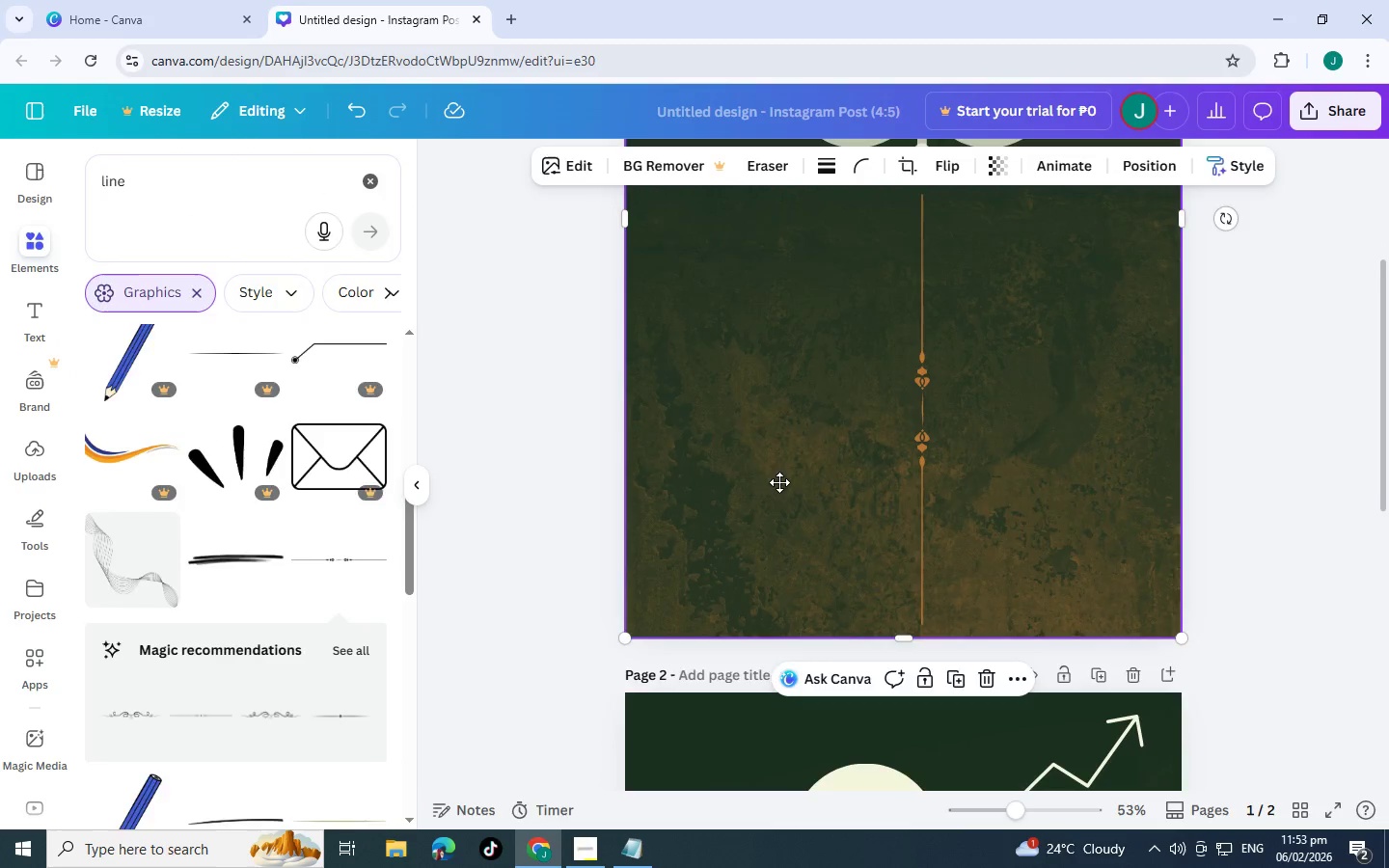 
scroll: coordinate [776, 498], scroll_direction: up, amount: 3.0
 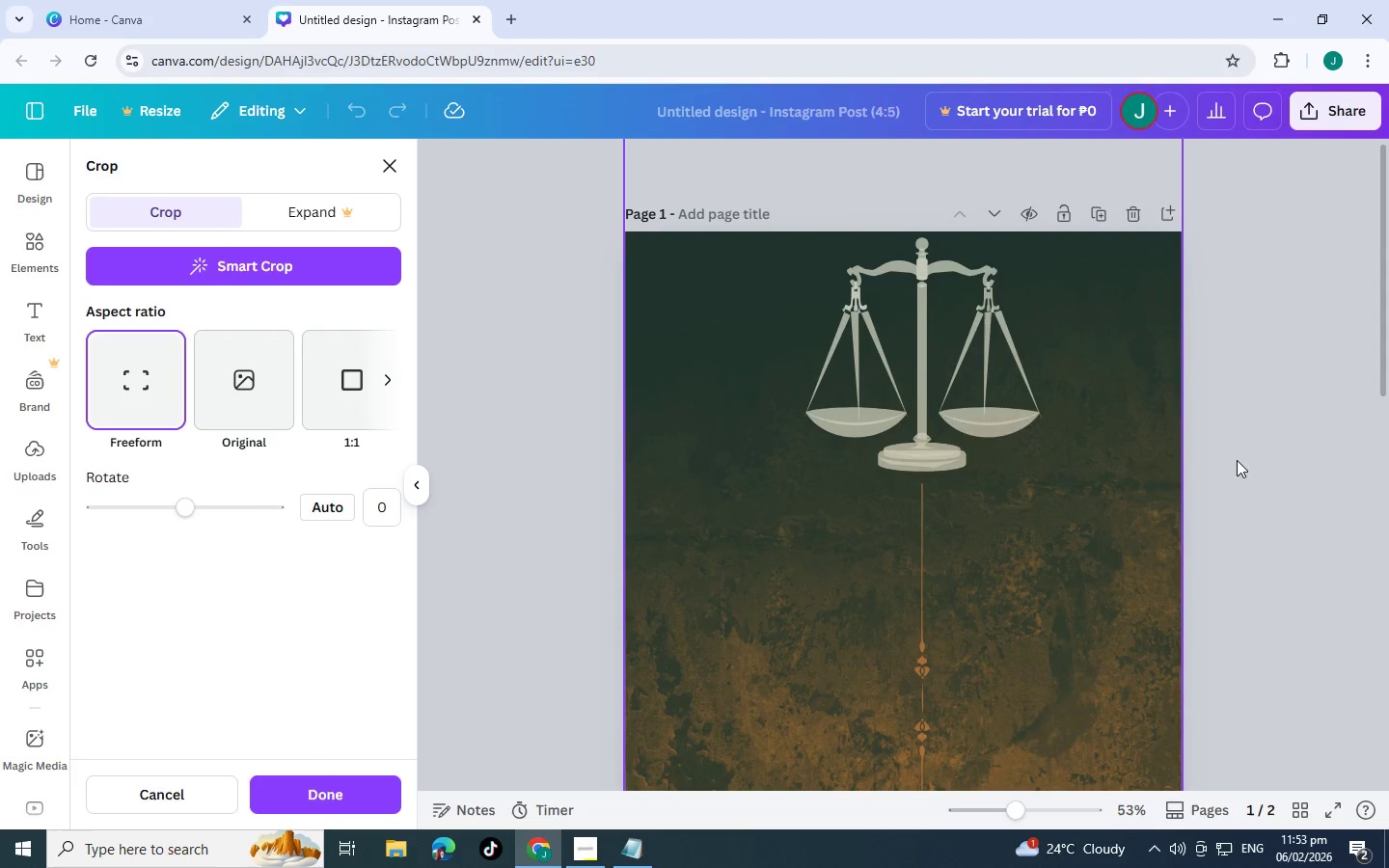 
left_click([1262, 458])
 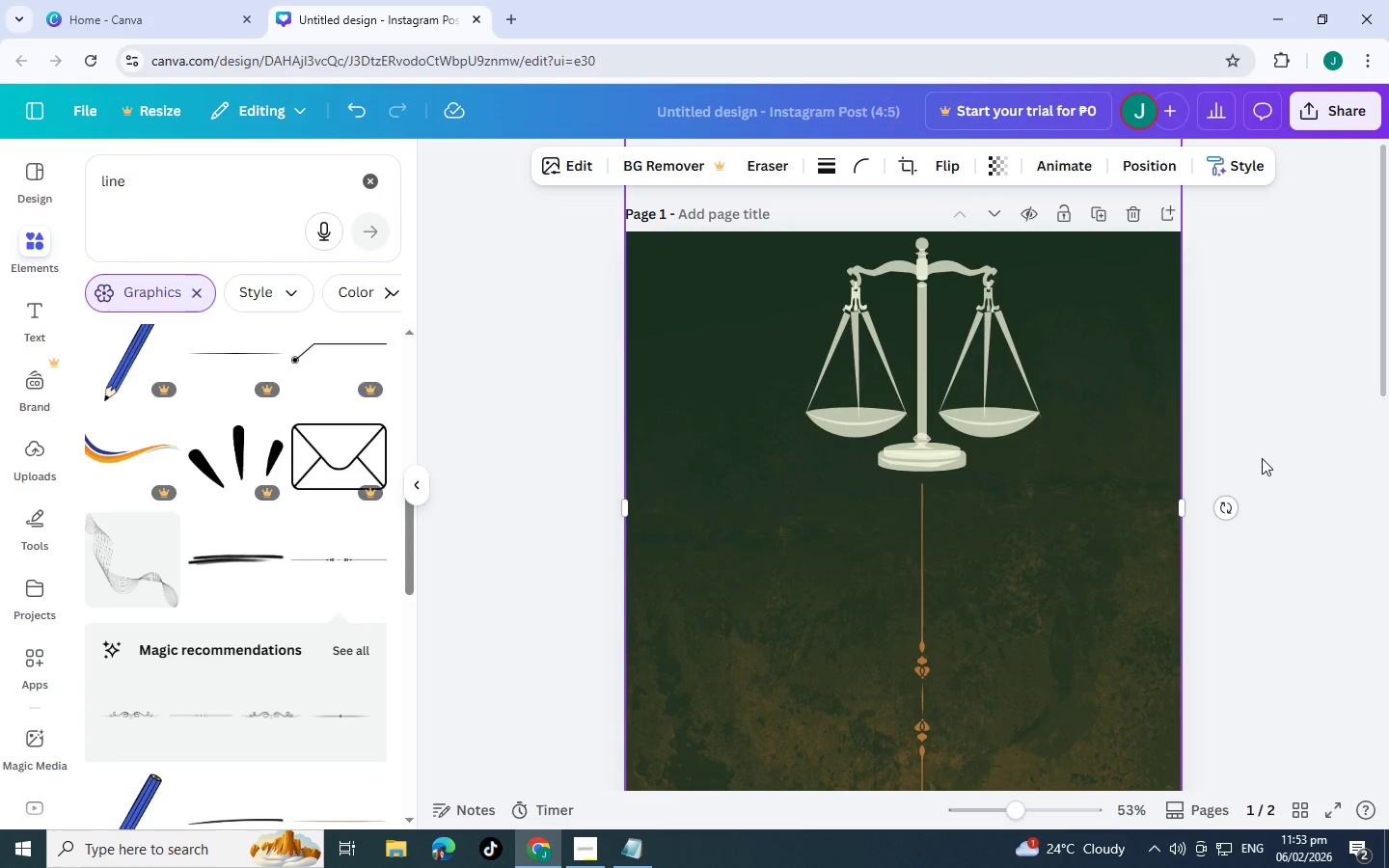 
scroll: coordinate [919, 379], scroll_direction: down, amount: 10.0
 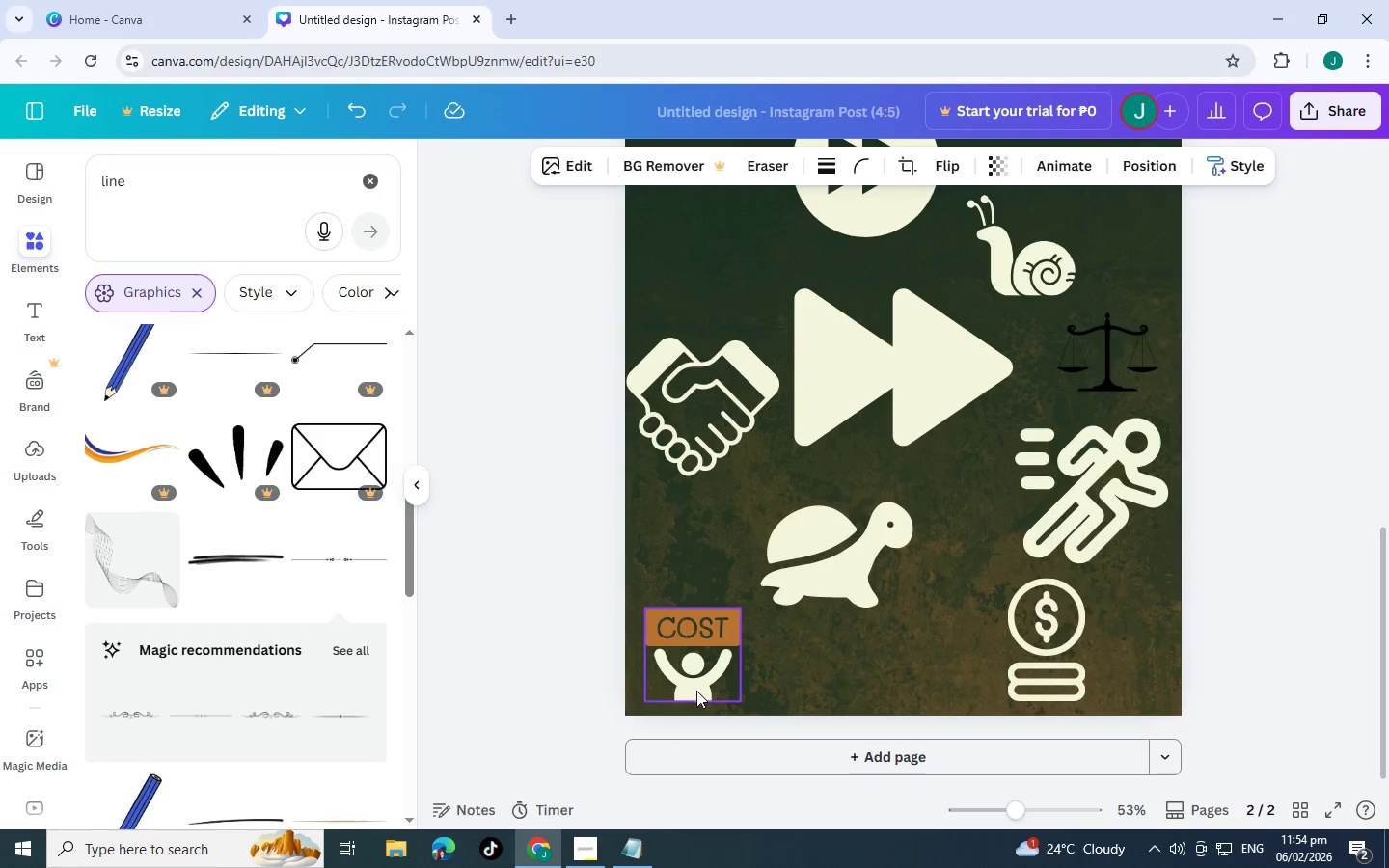 
left_click([794, 537])
 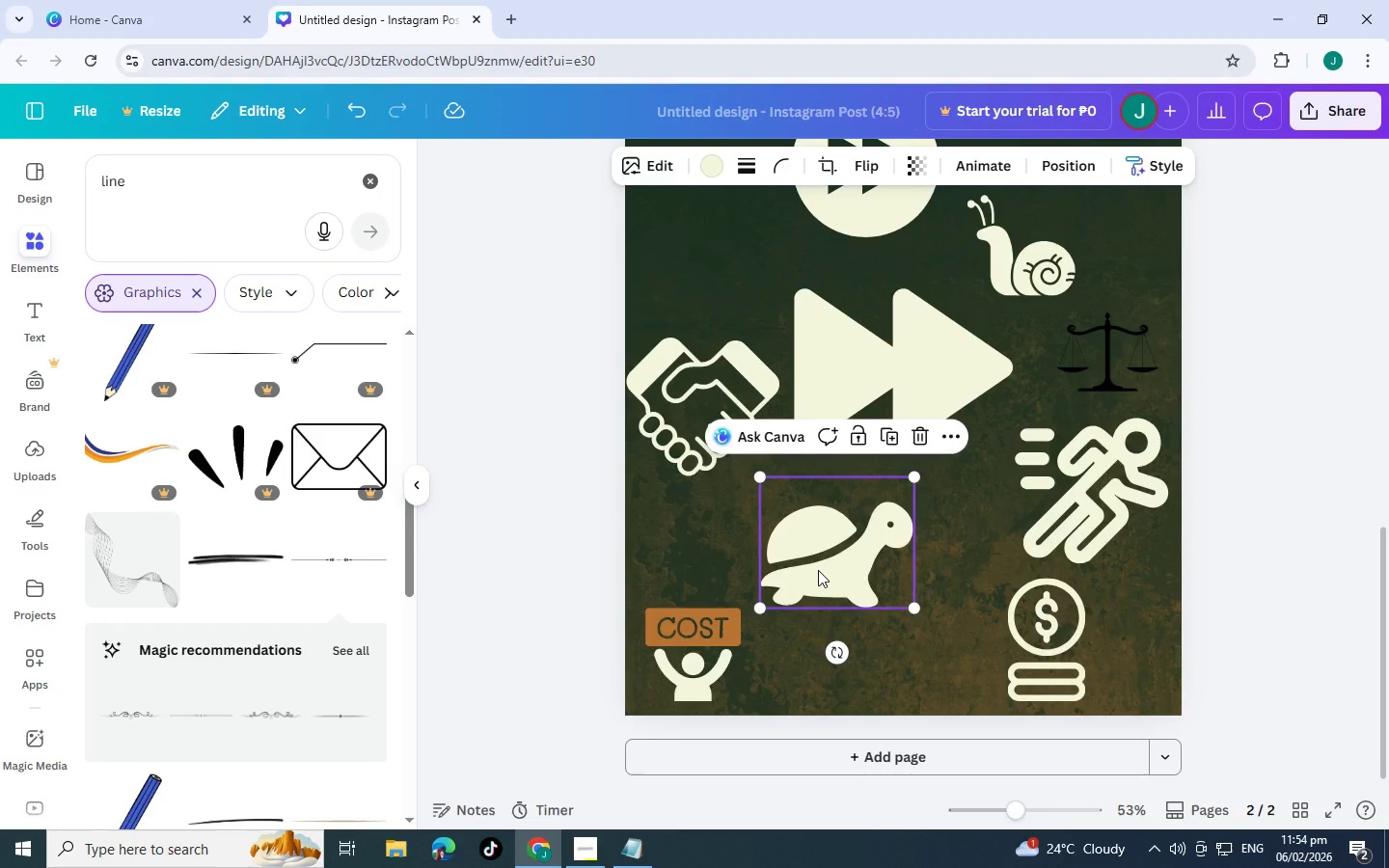 
left_click_drag(start_coordinate=[818, 570], to_coordinate=[808, 554])
 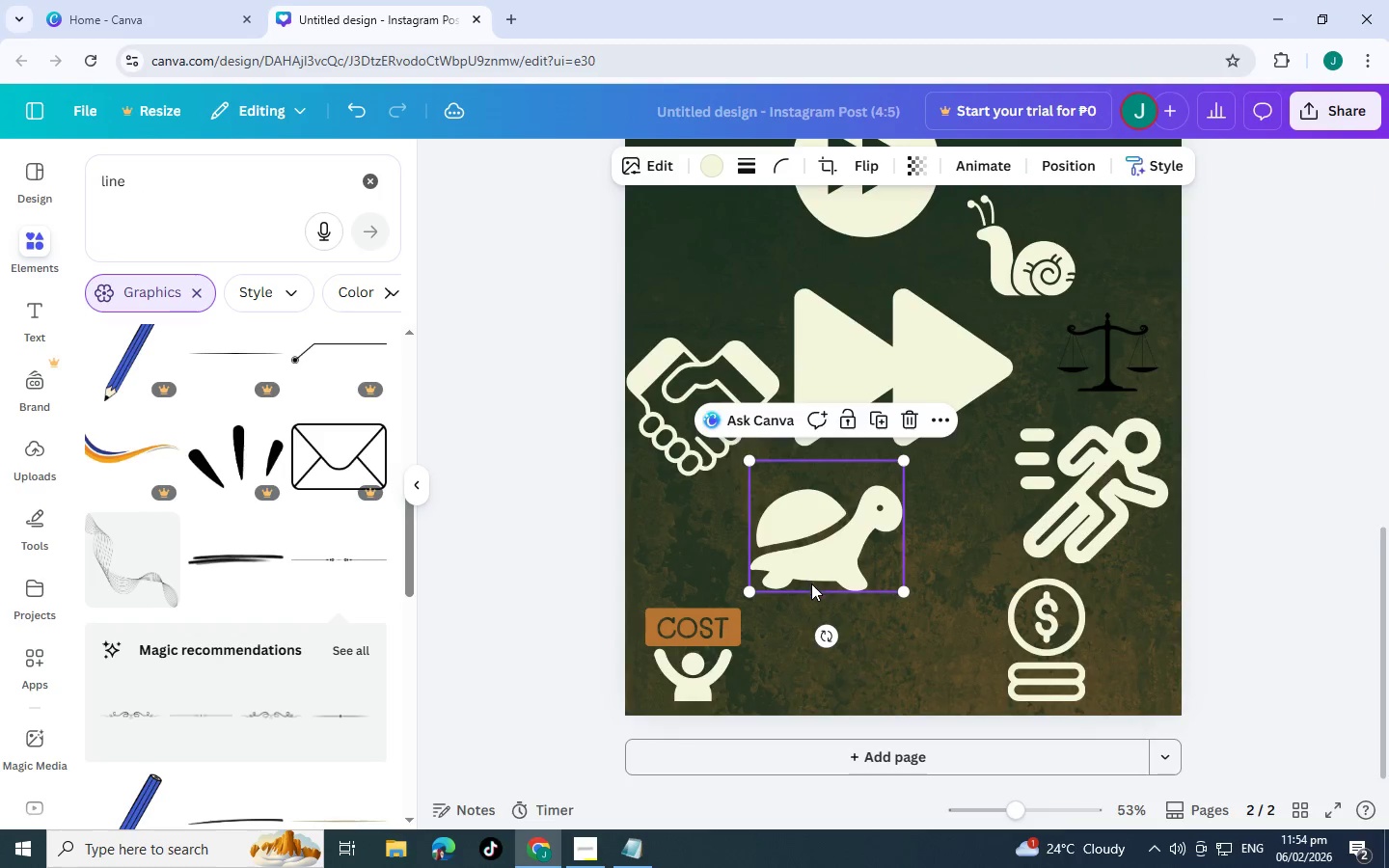 
scroll: coordinate [803, 557], scroll_direction: up, amount: 12.0
 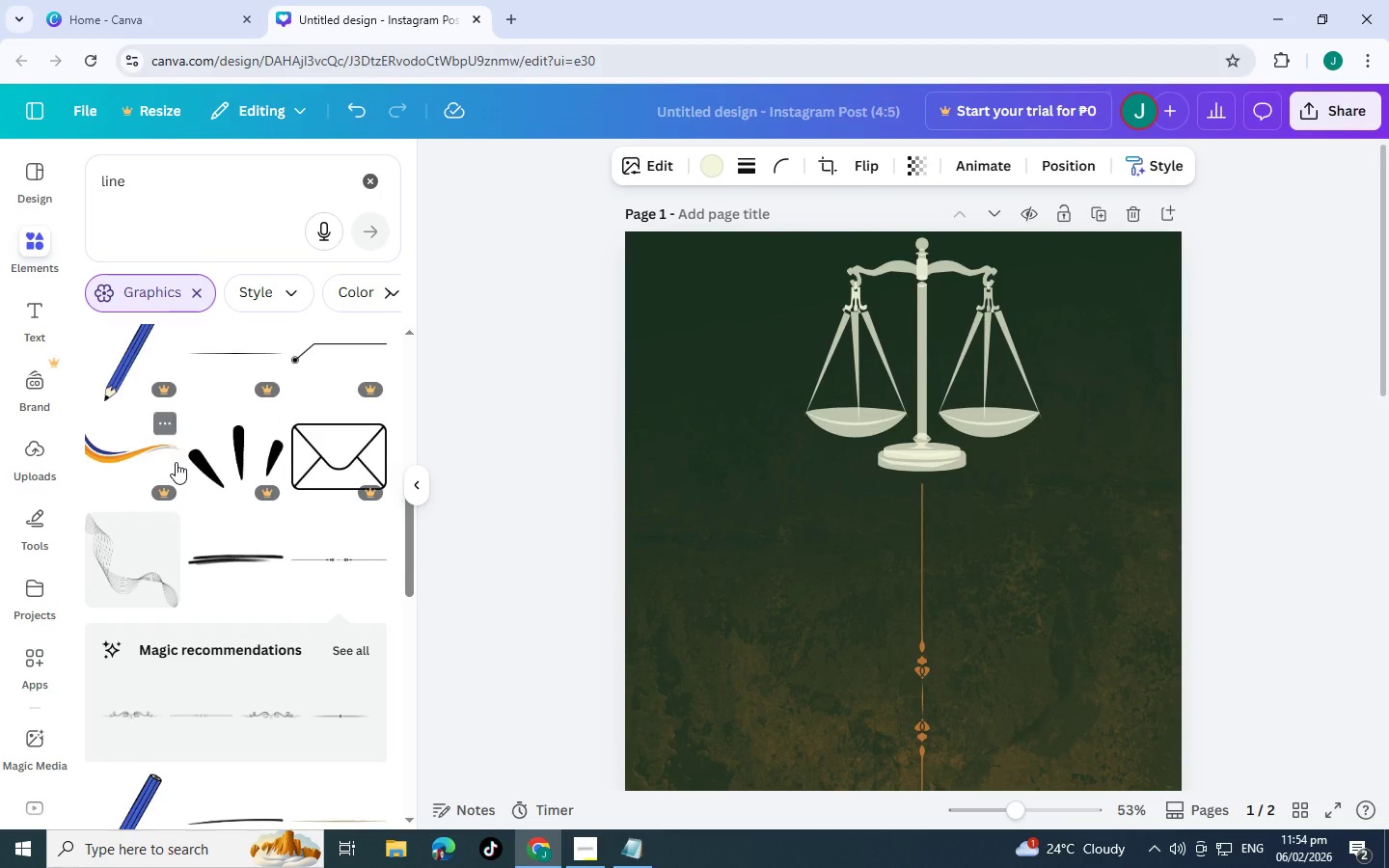 
scroll: coordinate [183, 463], scroll_direction: down, amount: 6.0
 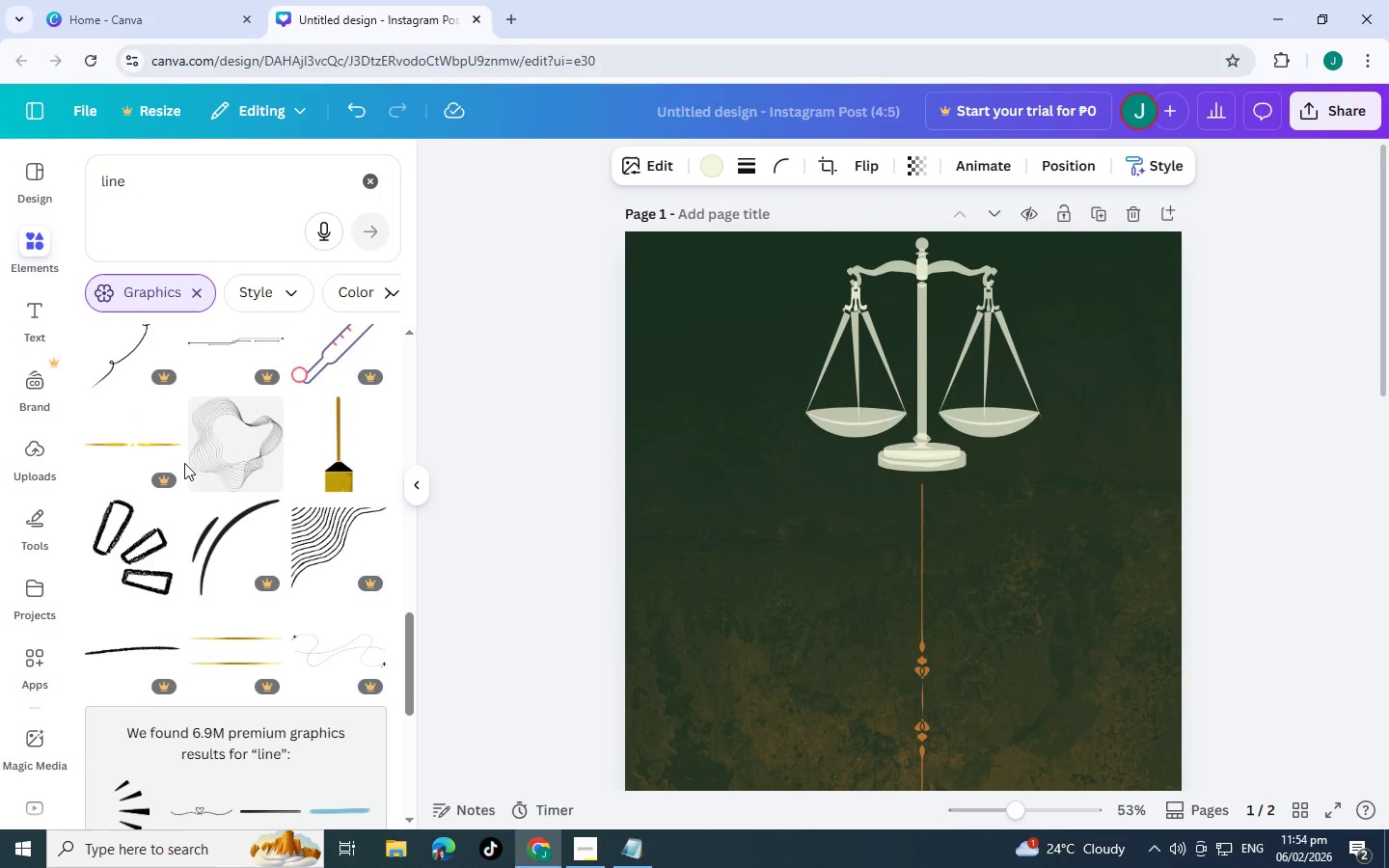 
scroll: coordinate [194, 460], scroll_direction: up, amount: 1.0
 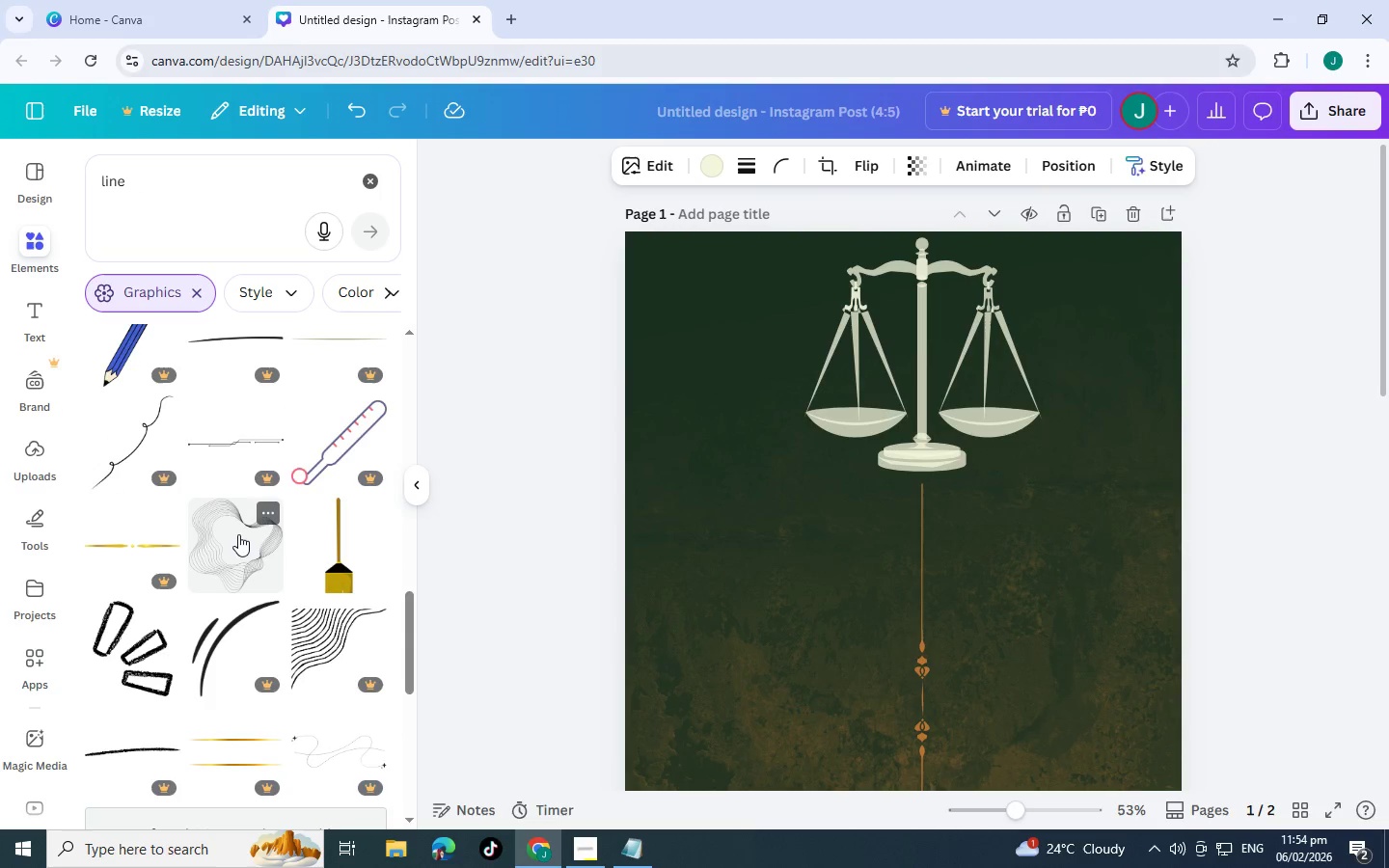 
left_click([238, 538])
 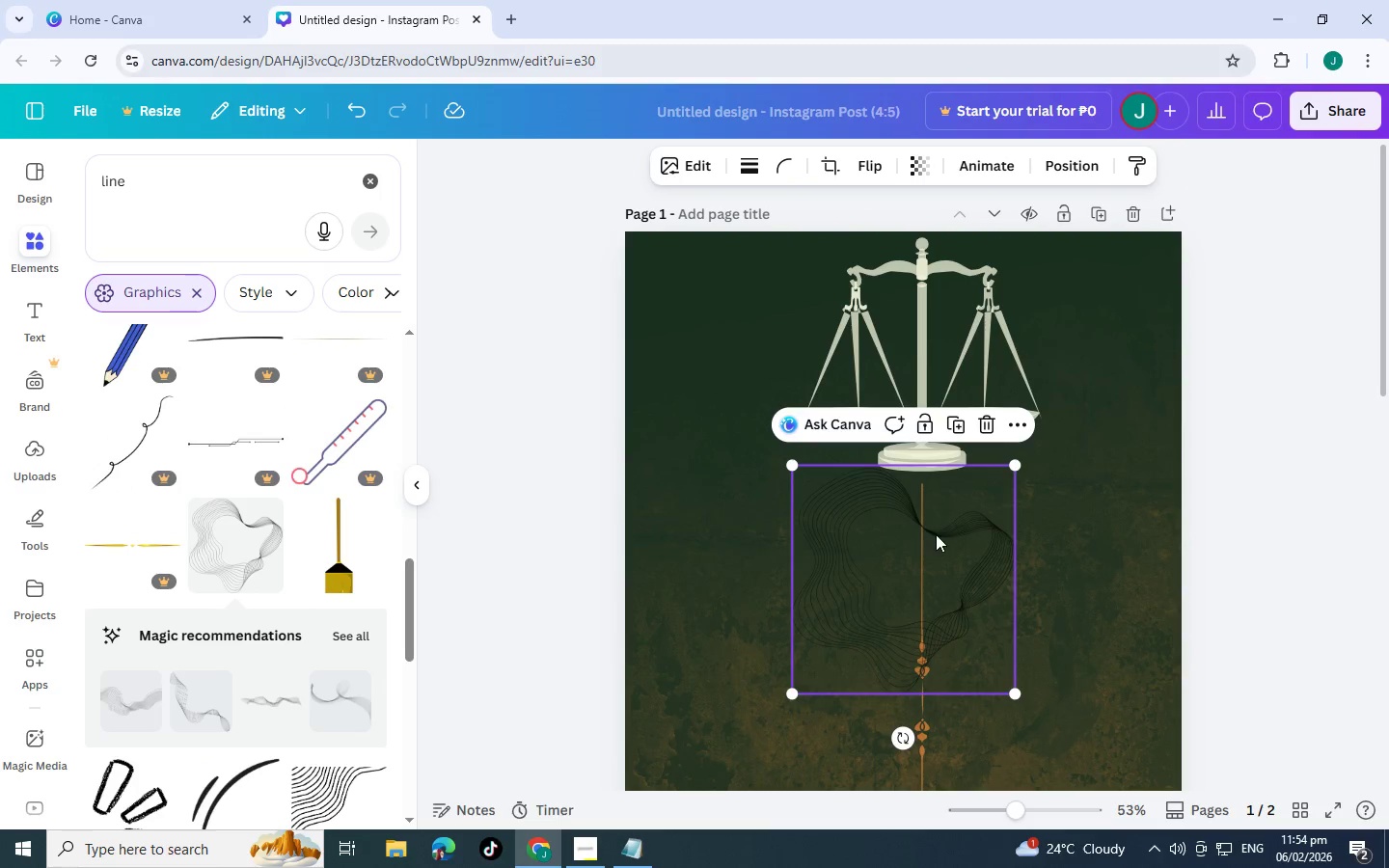 
left_click_drag(start_coordinate=[933, 536], to_coordinate=[675, 205])
 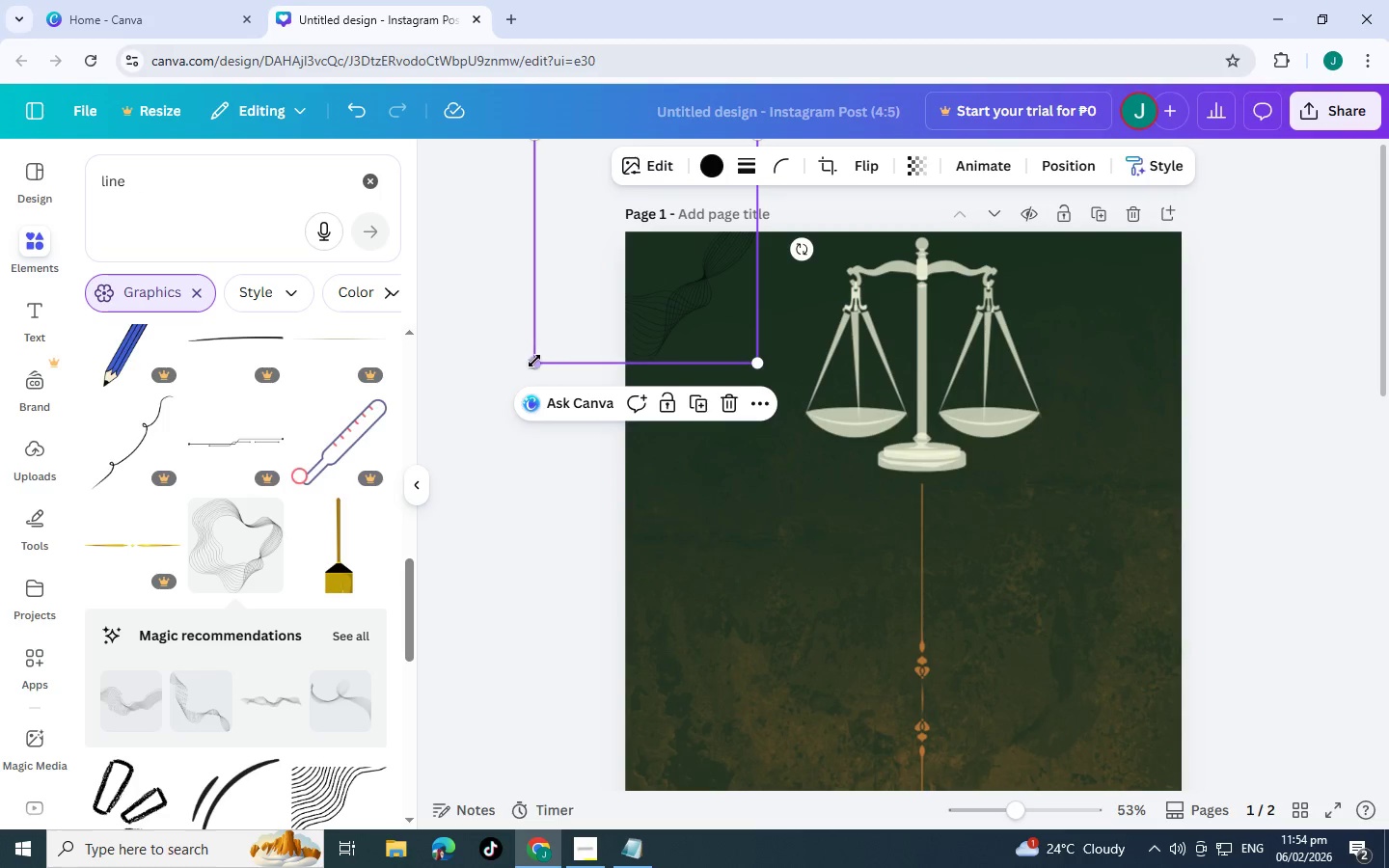 
left_click_drag(start_coordinate=[534, 362], to_coordinate=[396, 461])
 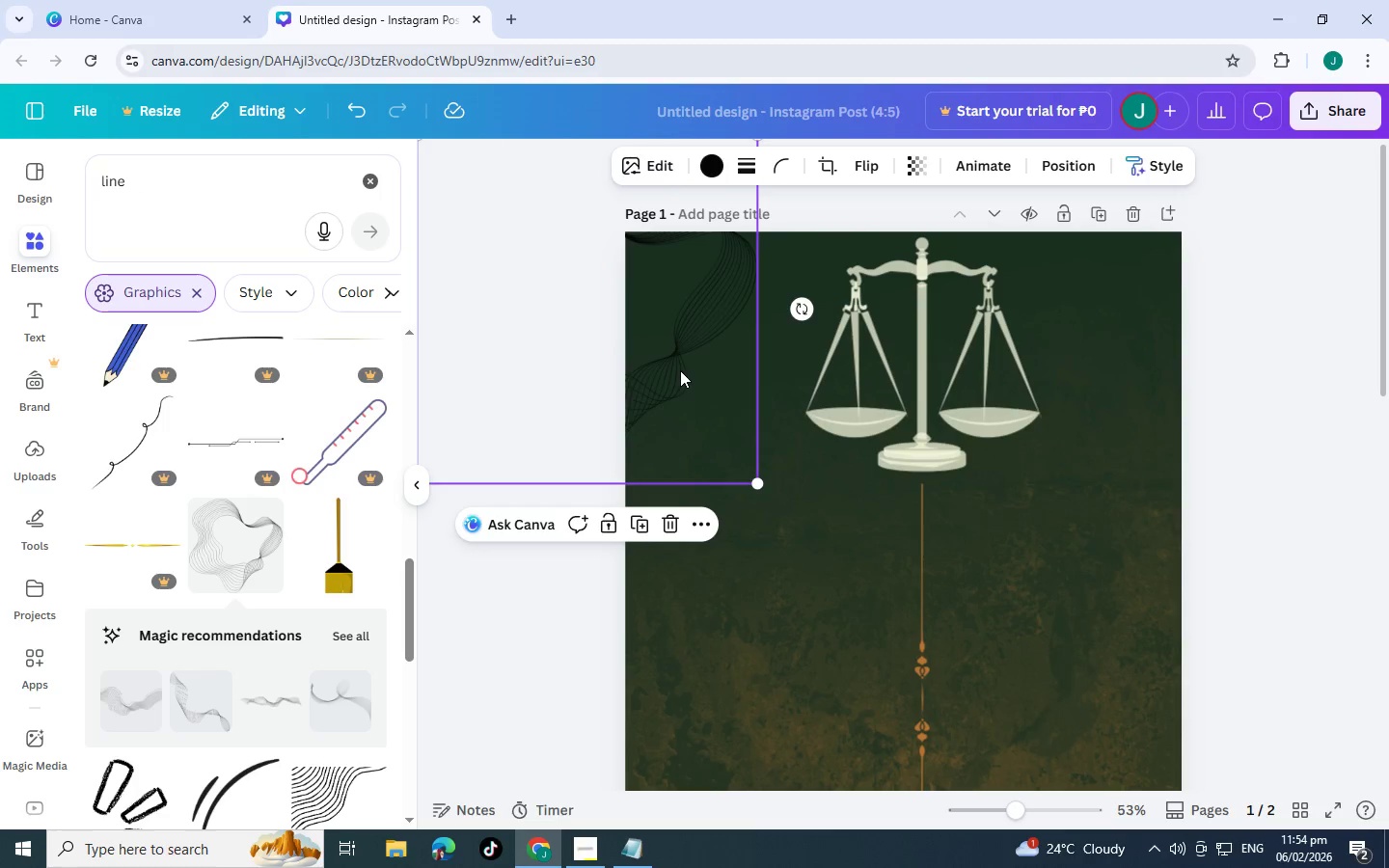 
left_click_drag(start_coordinate=[681, 370], to_coordinate=[770, 310])
 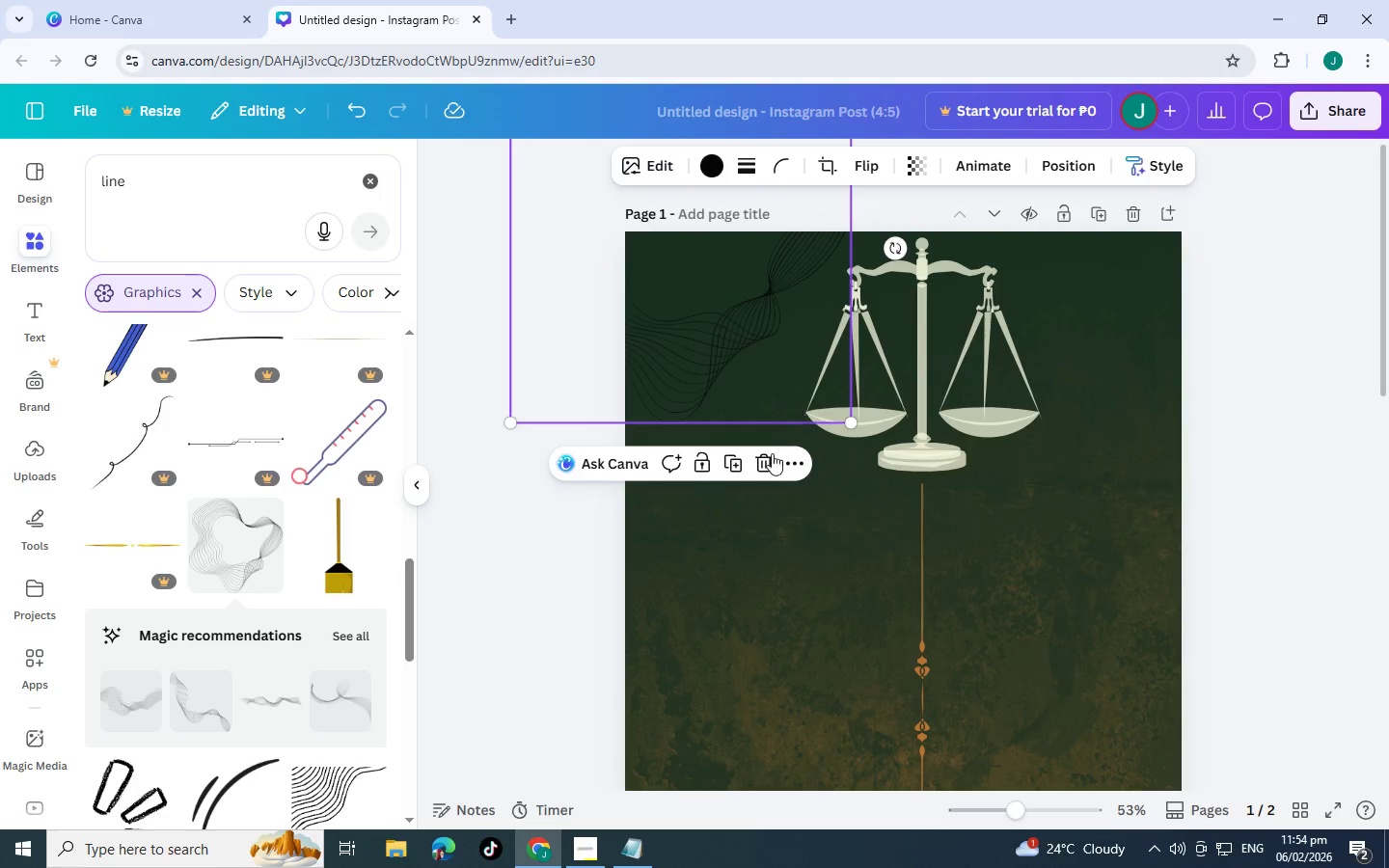 
left_click([765, 456])
 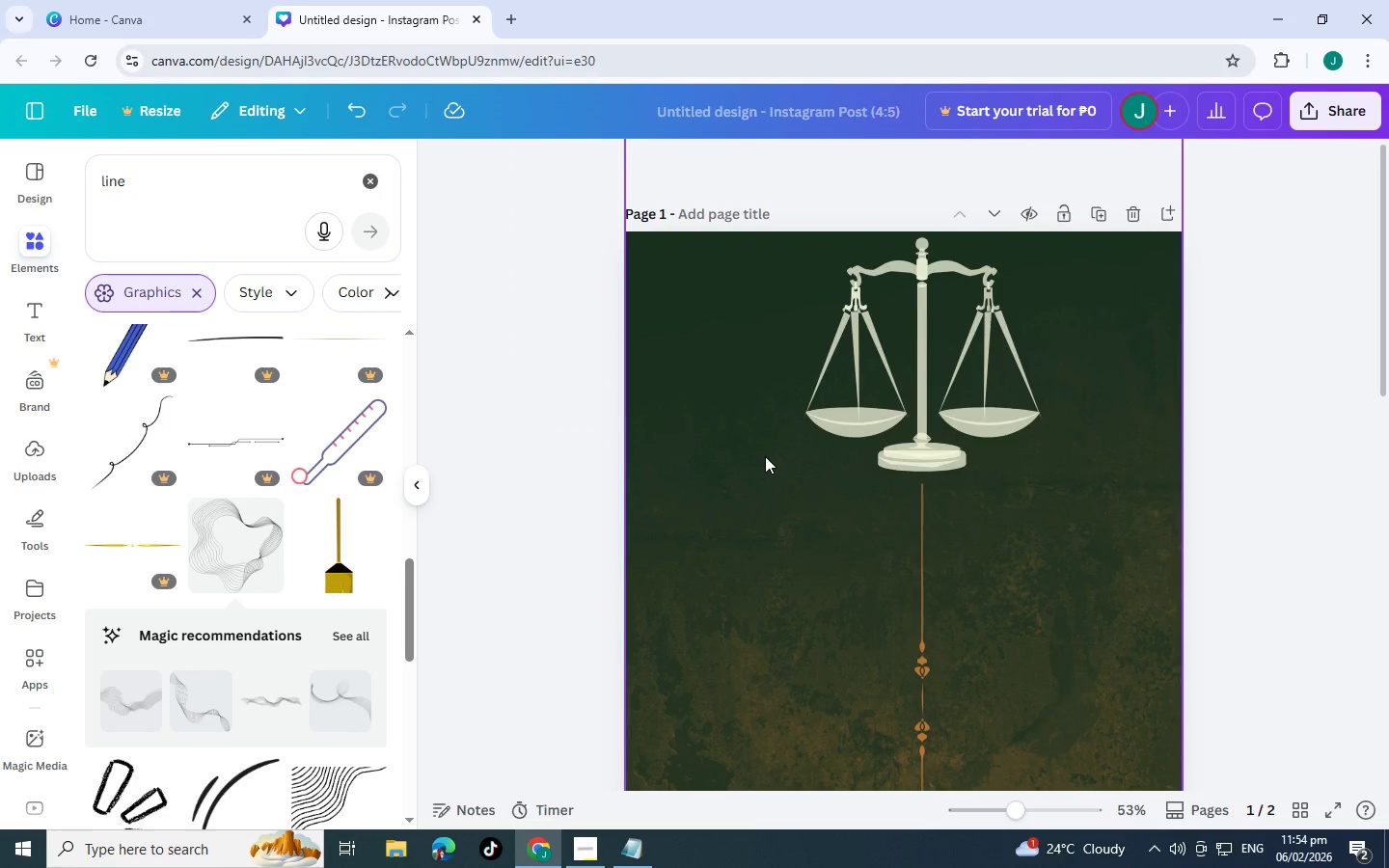 
scroll: coordinate [723, 397], scroll_direction: down, amount: 7.0
 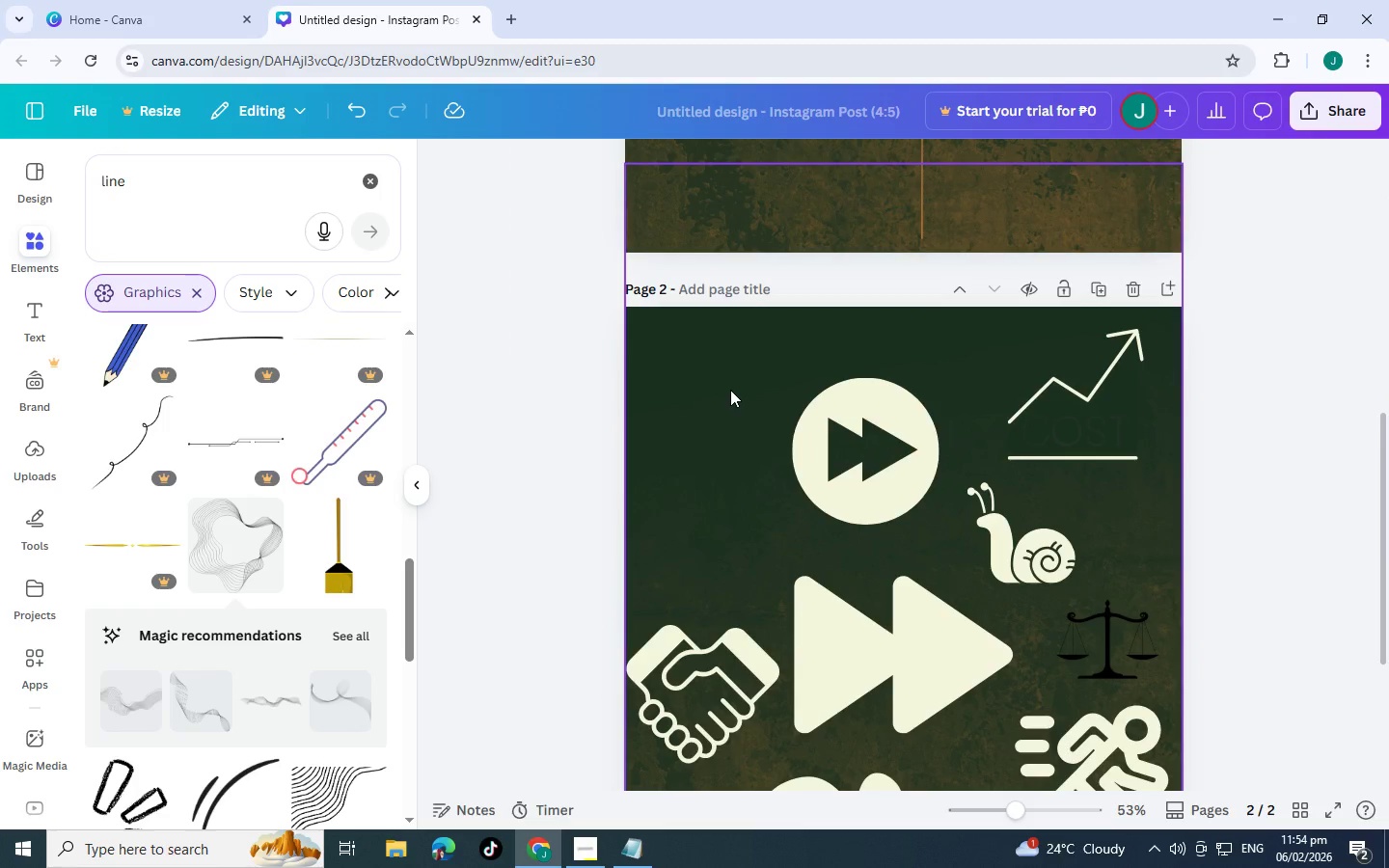 
scroll: coordinate [730, 390], scroll_direction: up, amount: 1.0
 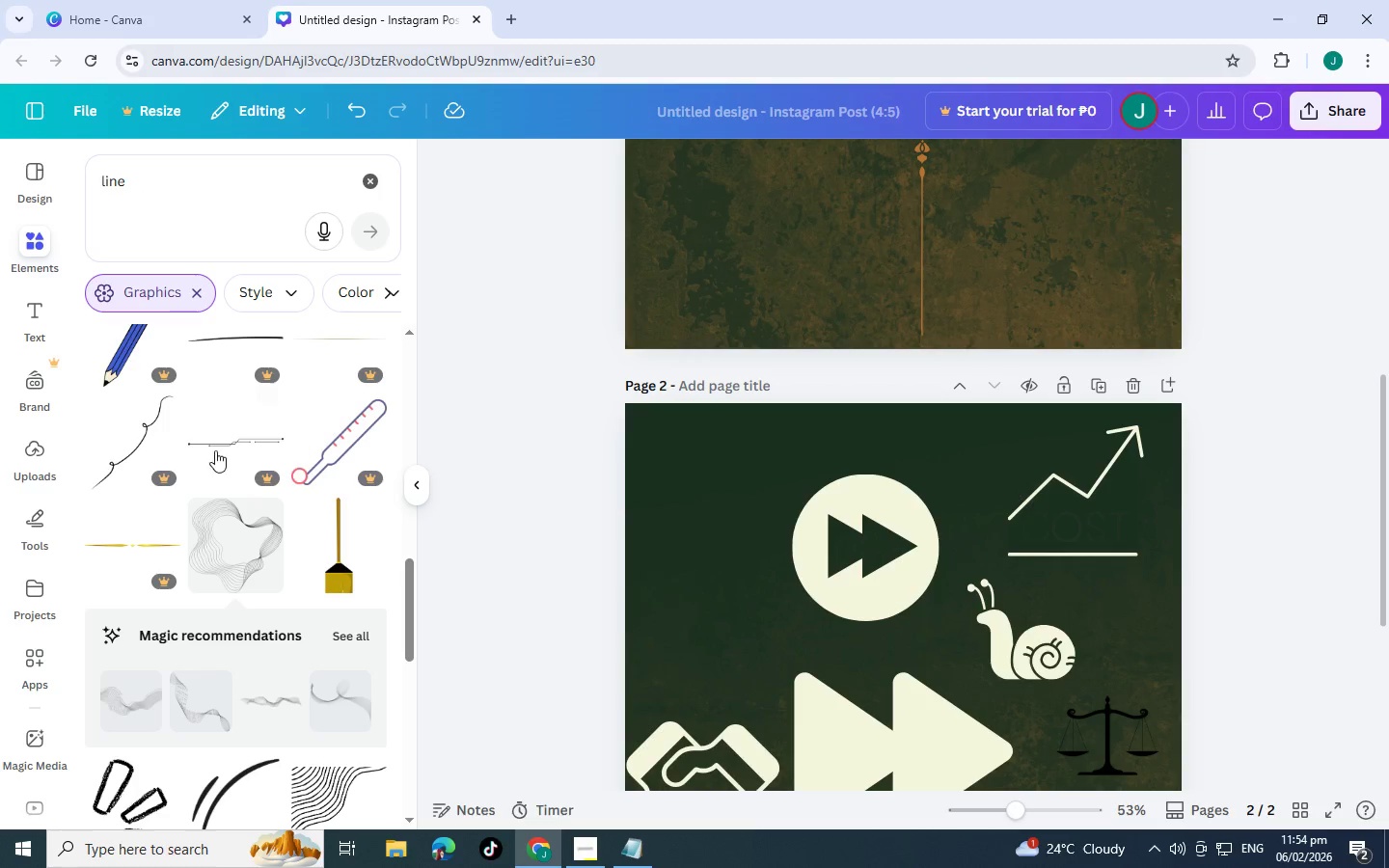 
scroll: coordinate [350, 457], scroll_direction: down, amount: 10.0
 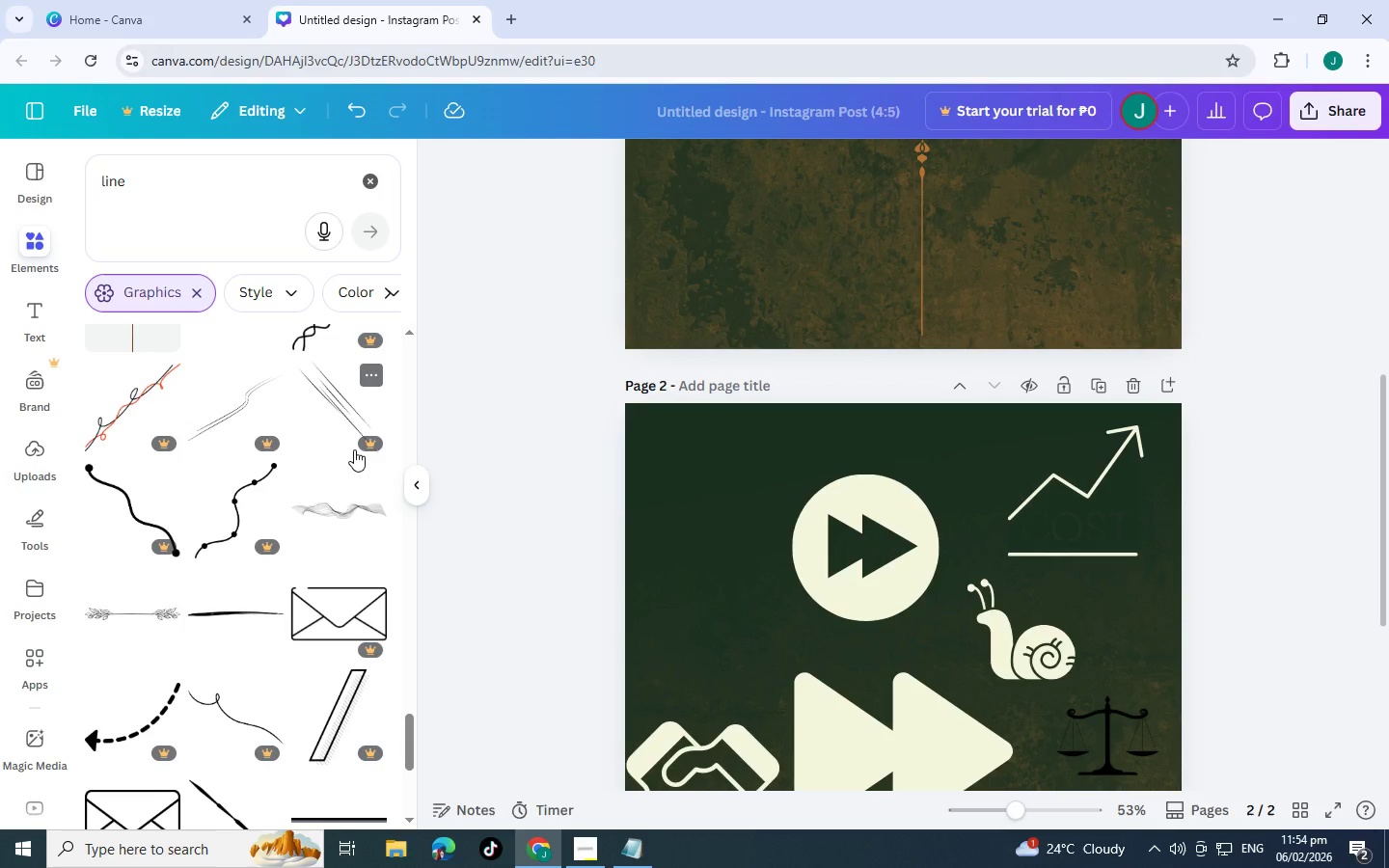 
scroll: coordinate [362, 441], scroll_direction: down, amount: 5.0
 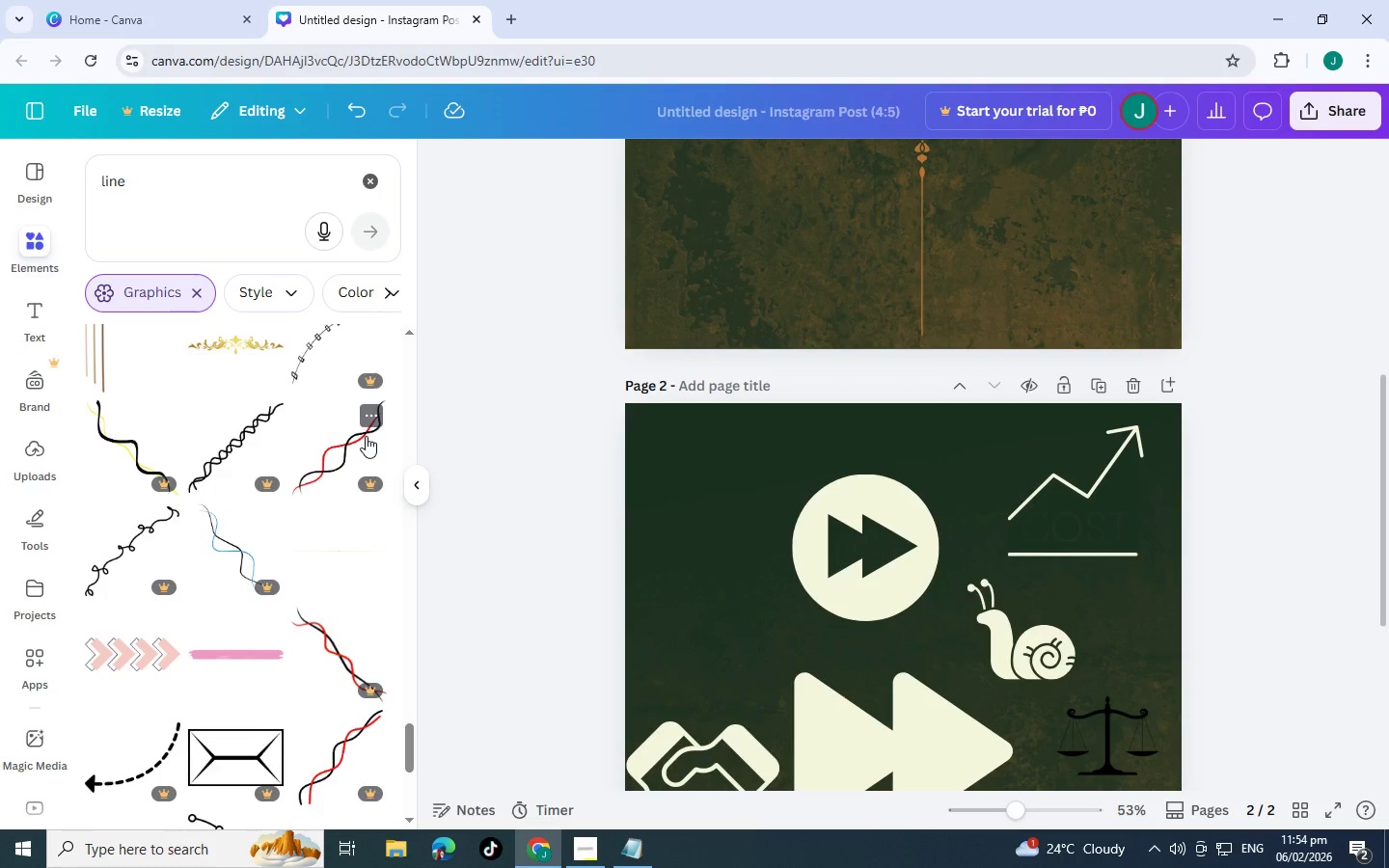 
scroll: coordinate [371, 429], scroll_direction: down, amount: 5.0
 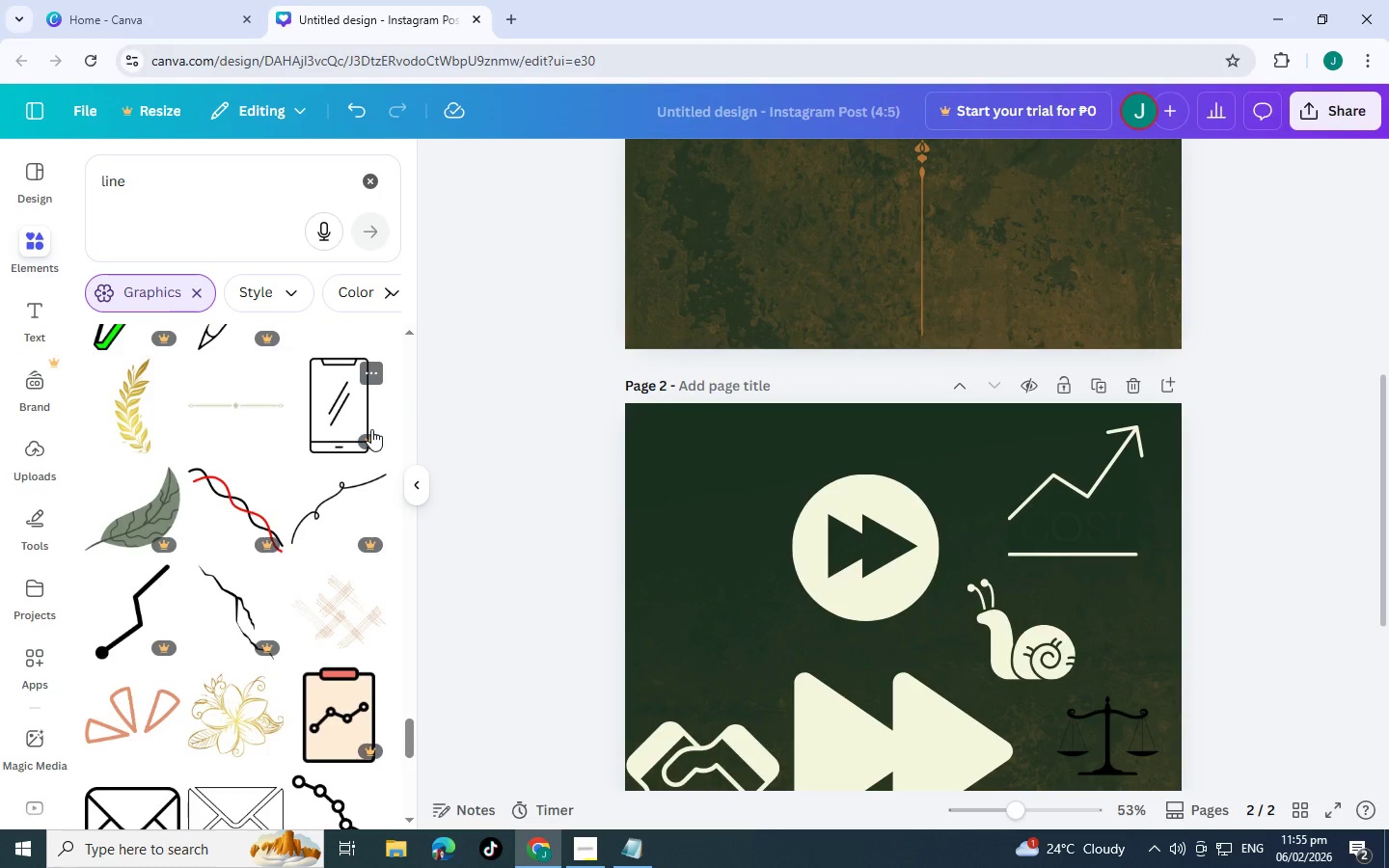 
scroll: coordinate [262, 396], scroll_direction: down, amount: 5.0
 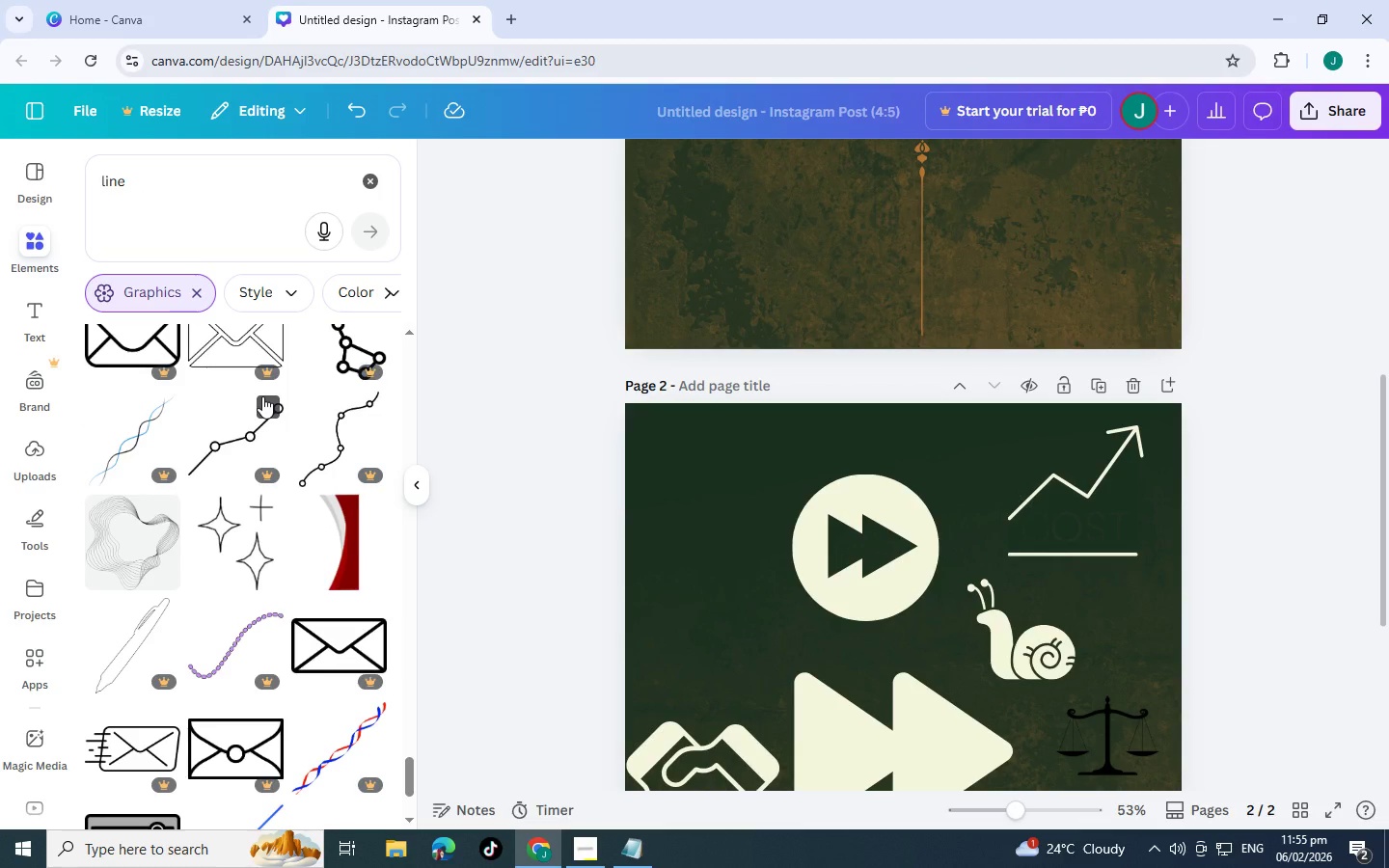 
scroll: coordinate [262, 396], scroll_direction: down, amount: 2.0